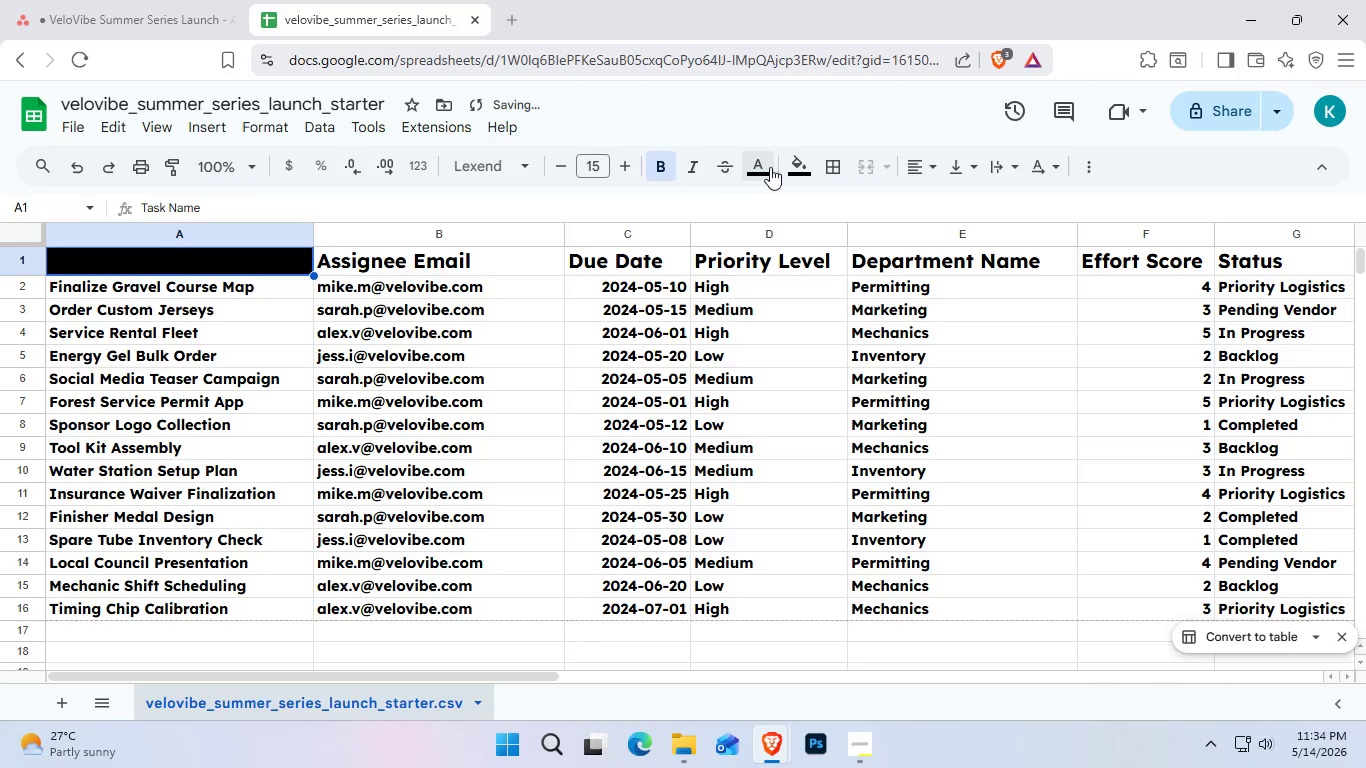 
left_click([768, 164])
 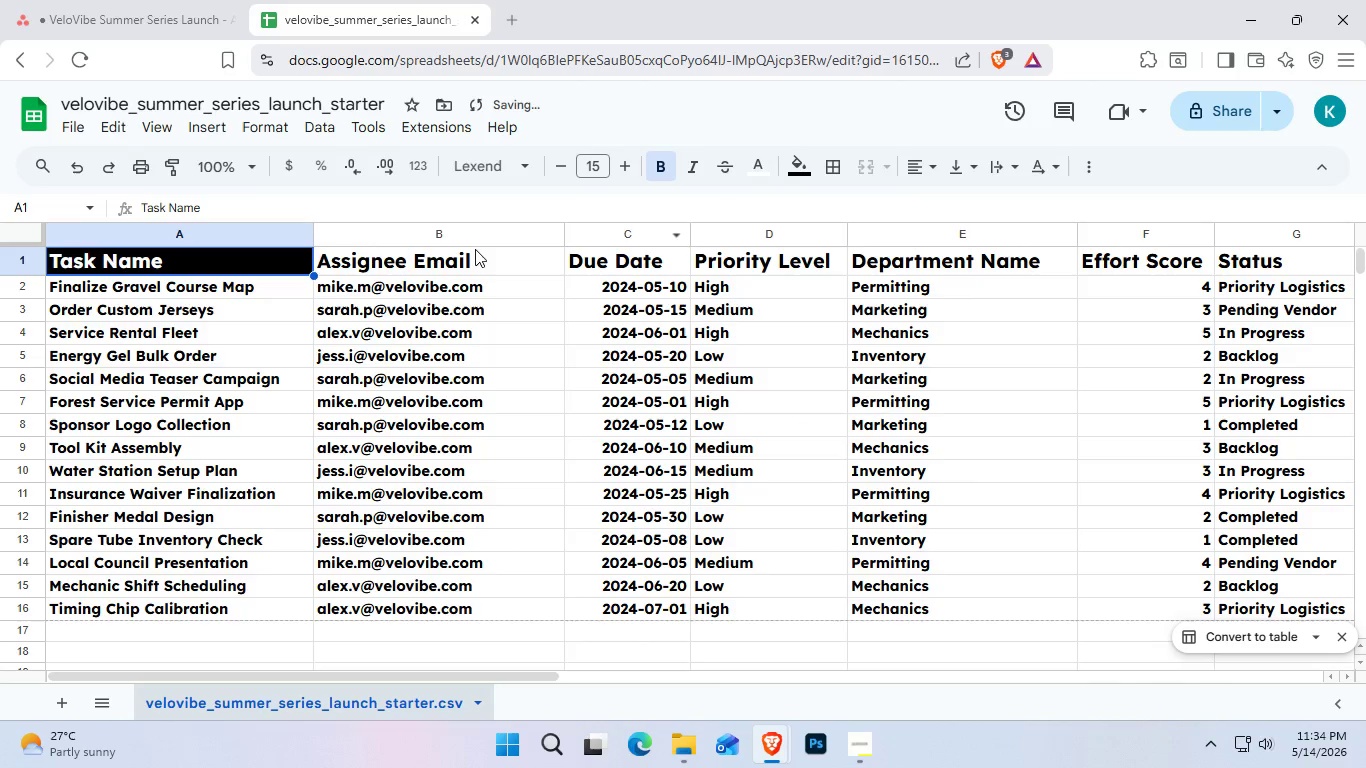 
left_click([671, 269])
 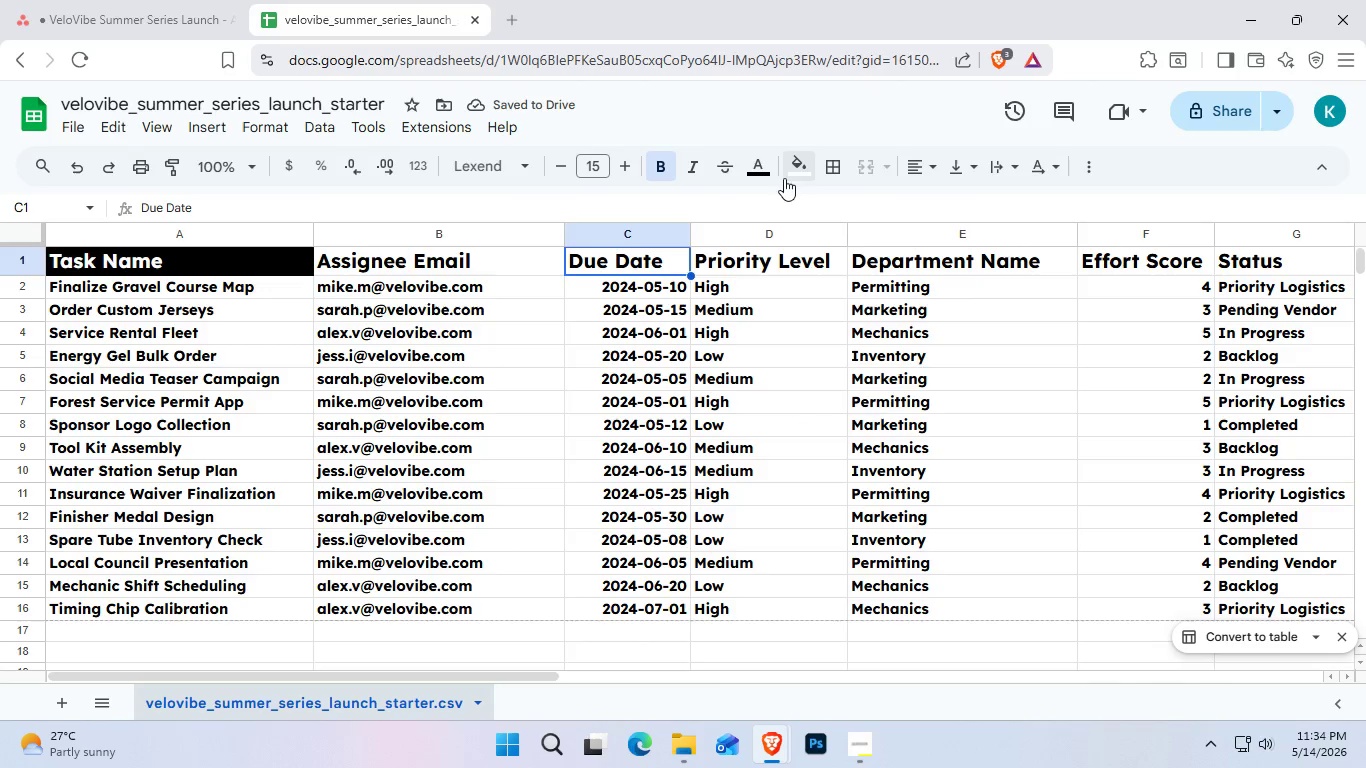 
left_click([802, 173])
 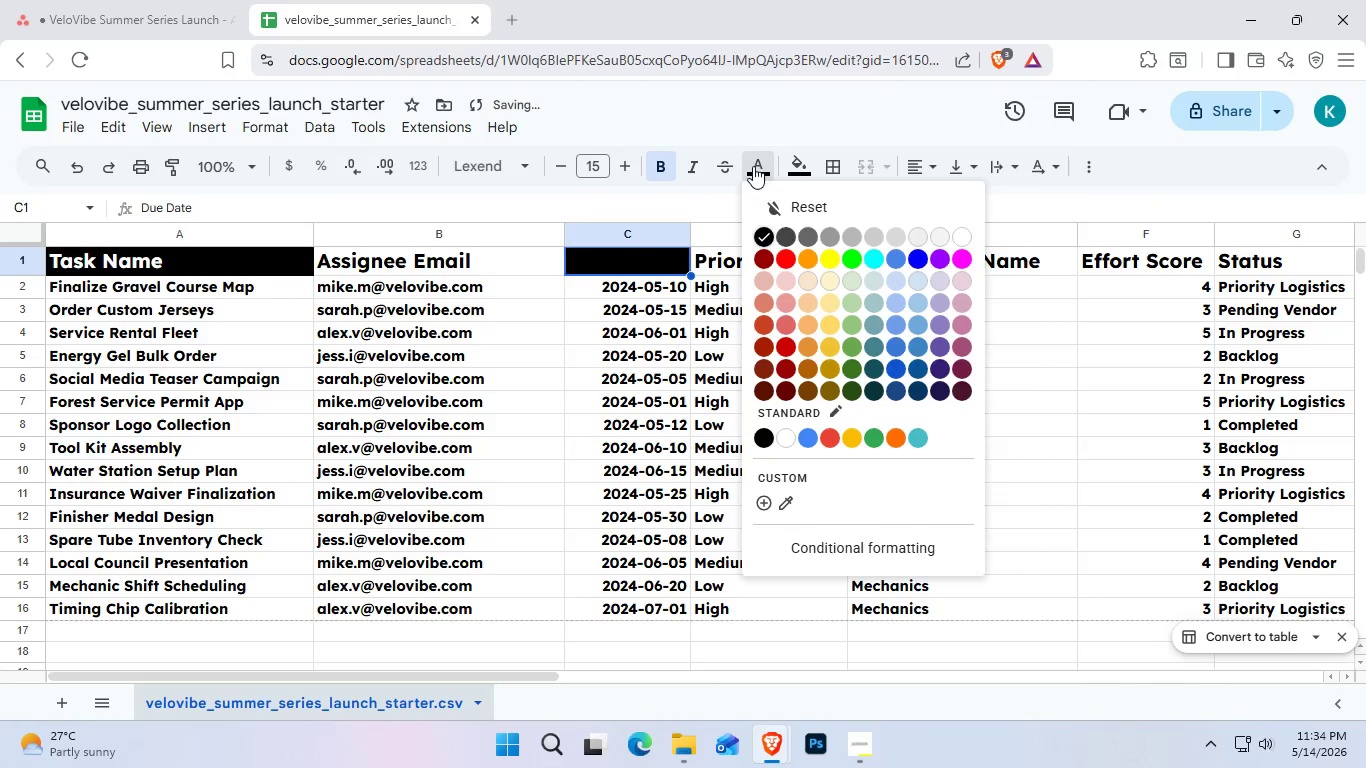 
left_click([962, 239])
 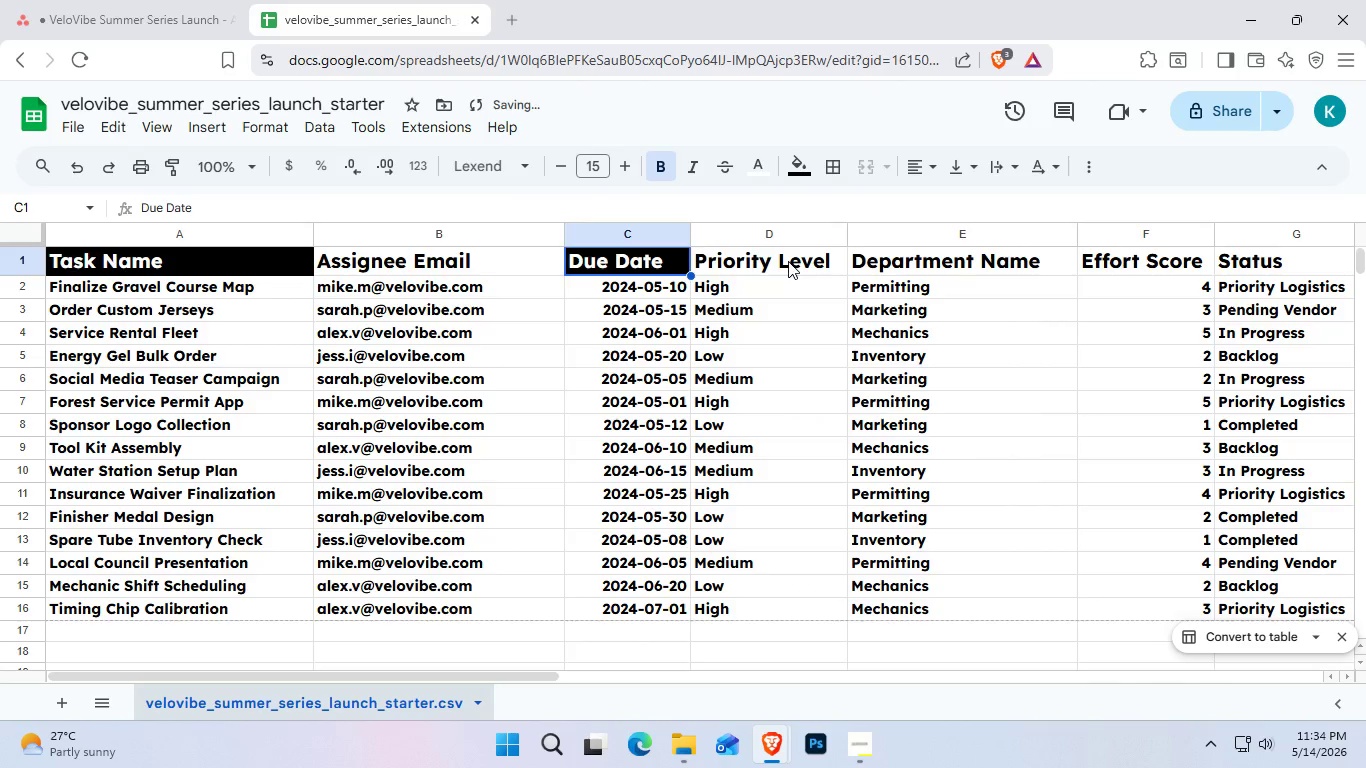 
left_click([788, 261])
 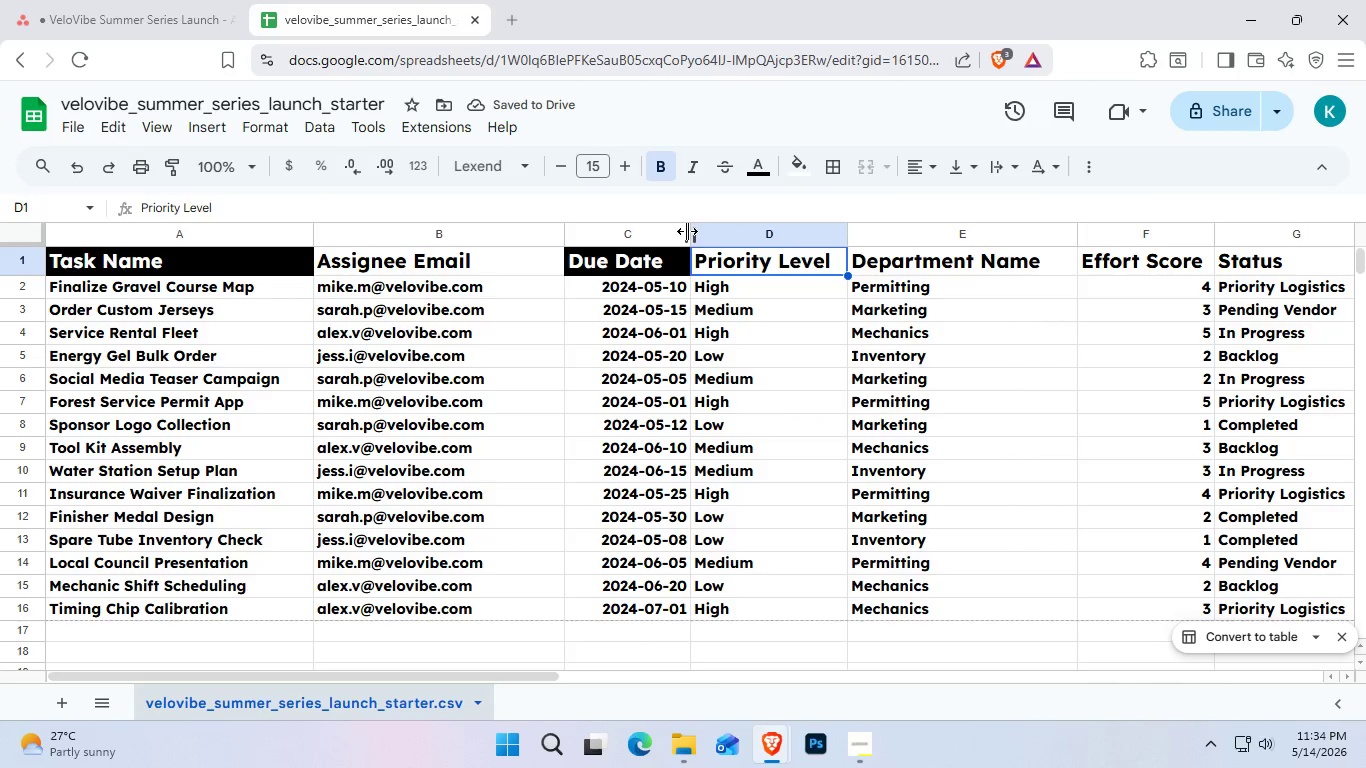 
left_click_drag(start_coordinate=[688, 230], to_coordinate=[701, 224])
 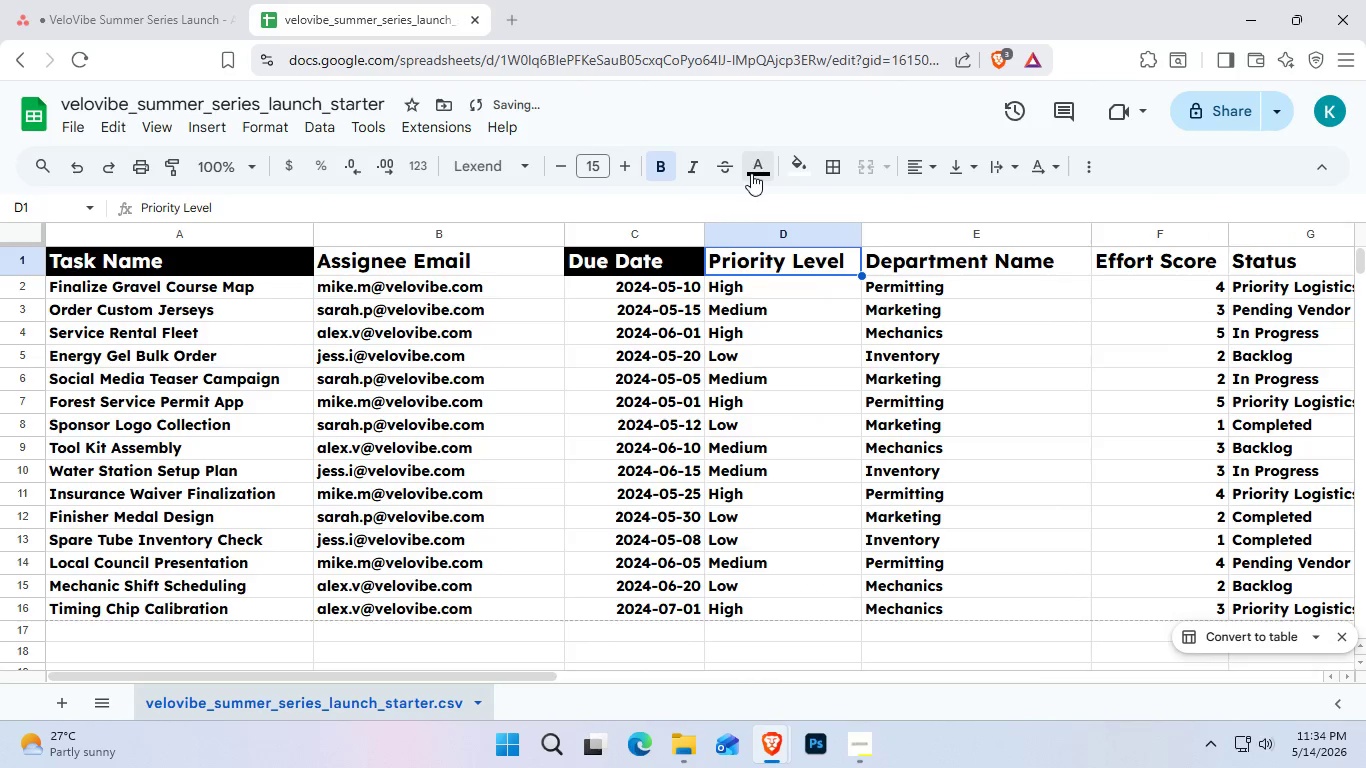 
left_click([790, 155])
 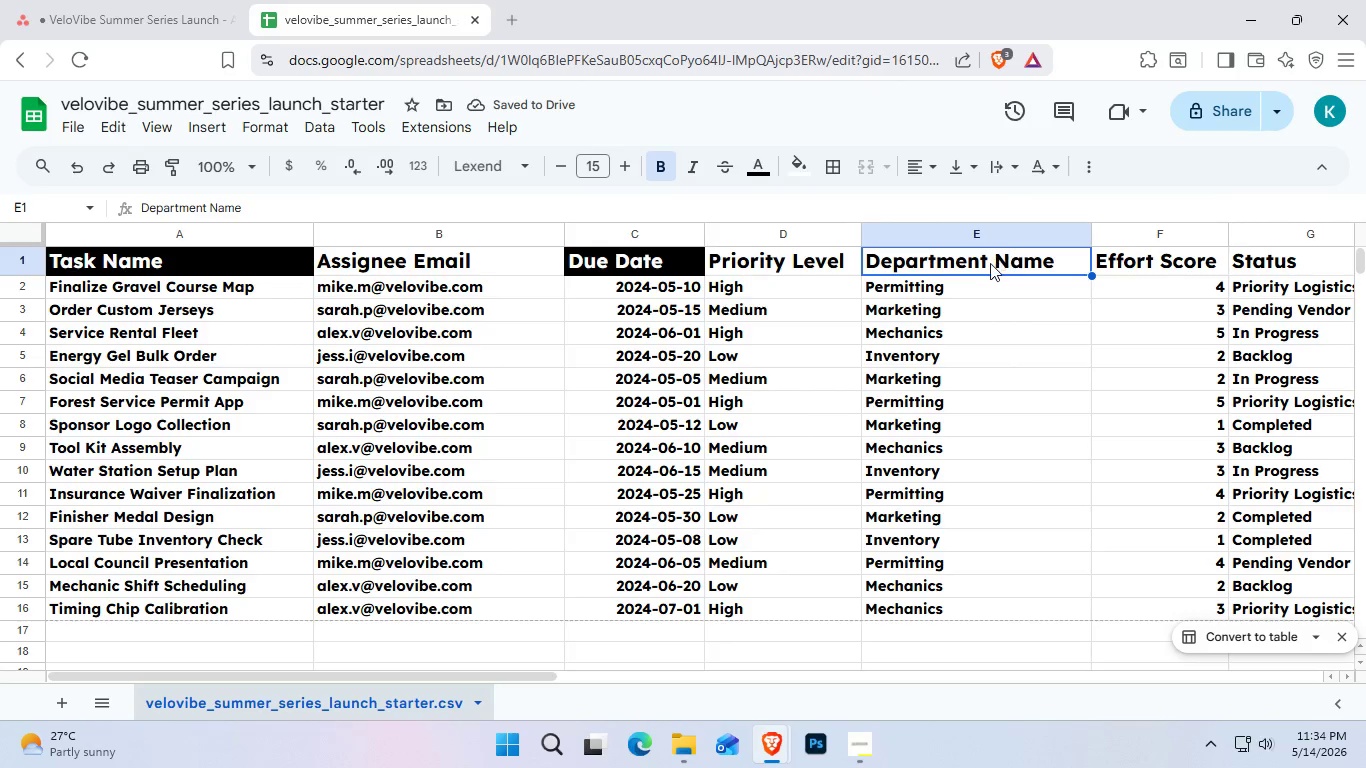 
left_click([989, 265])
 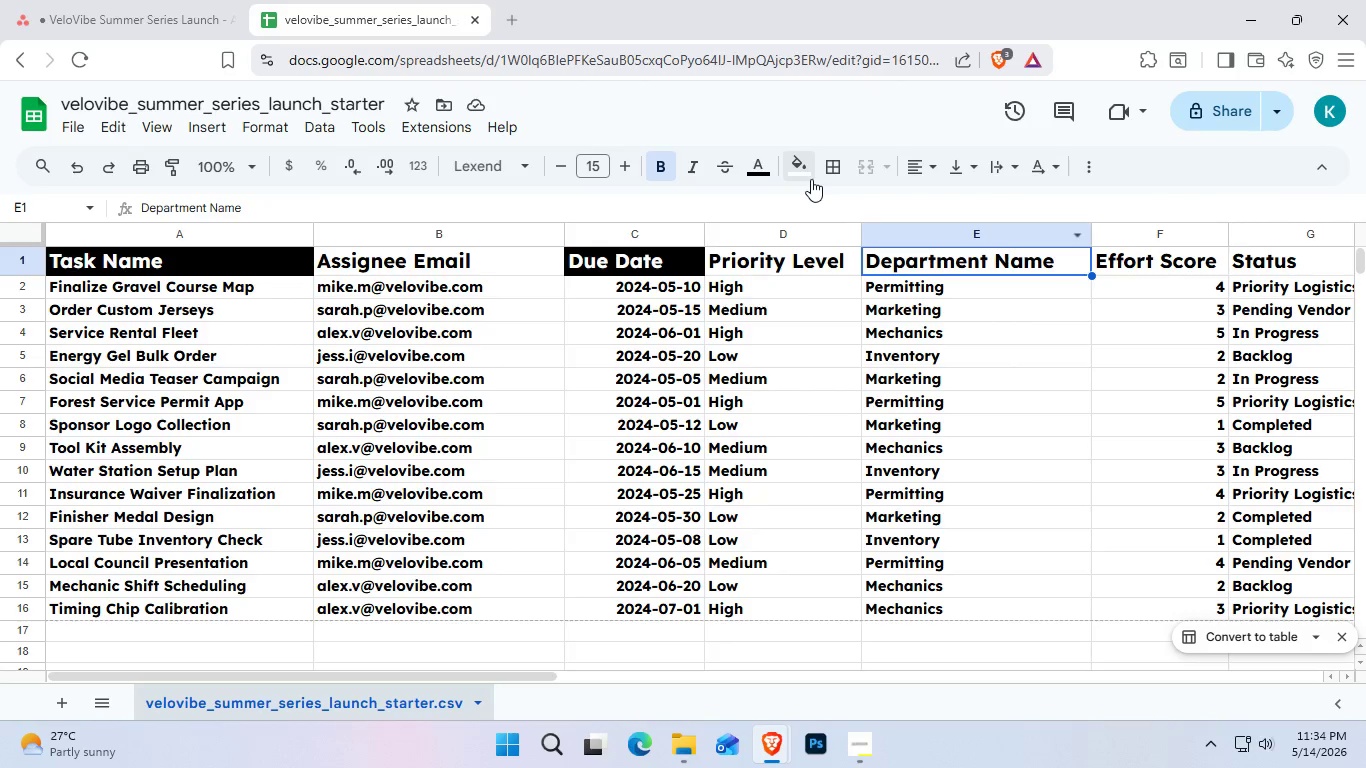 
left_click([808, 174])
 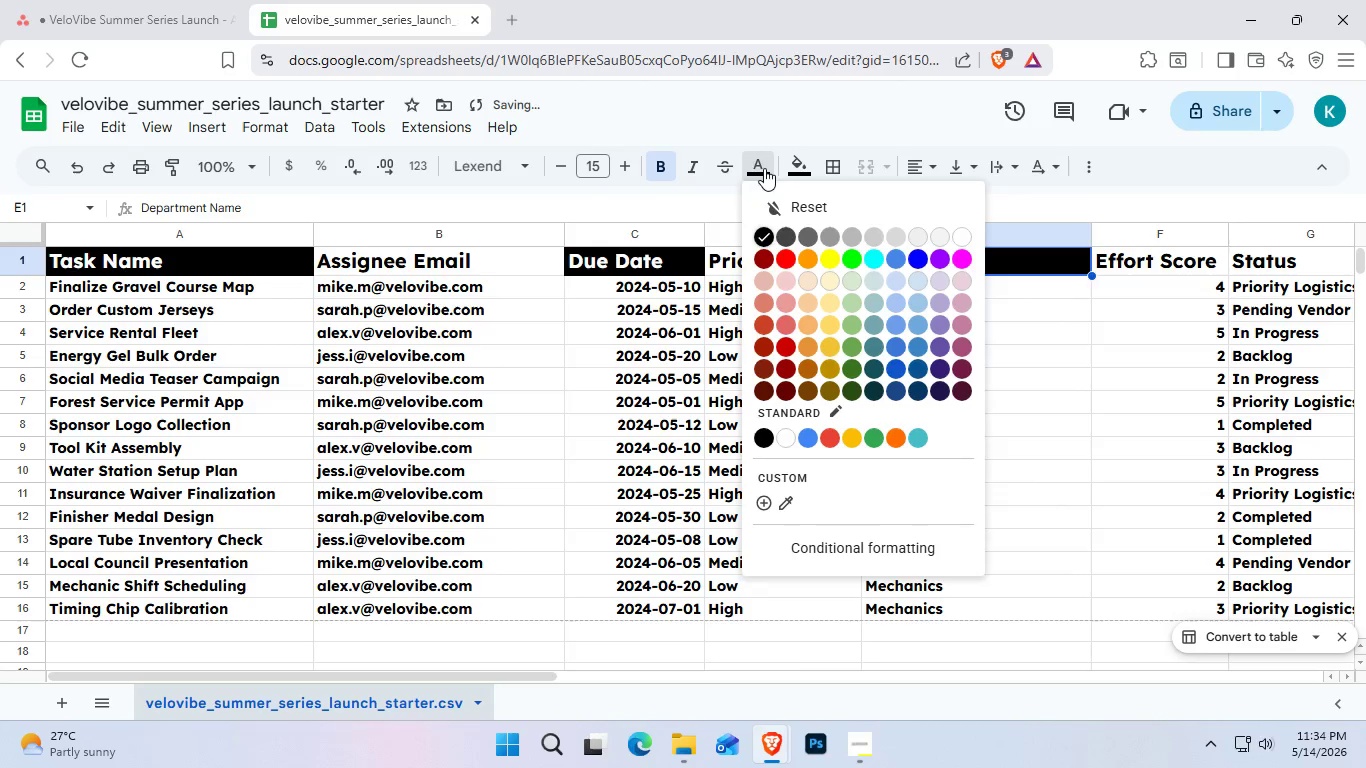 
left_click([970, 233])
 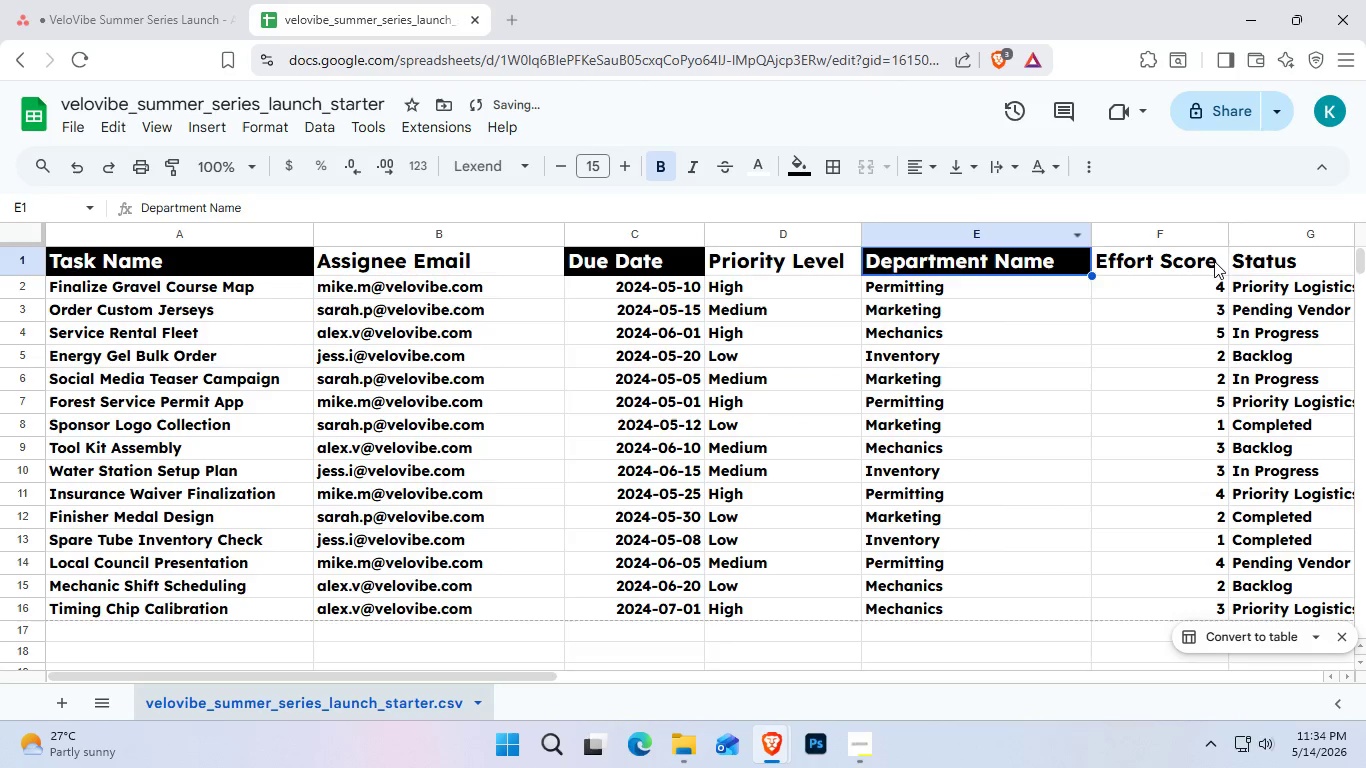 
left_click([1246, 261])
 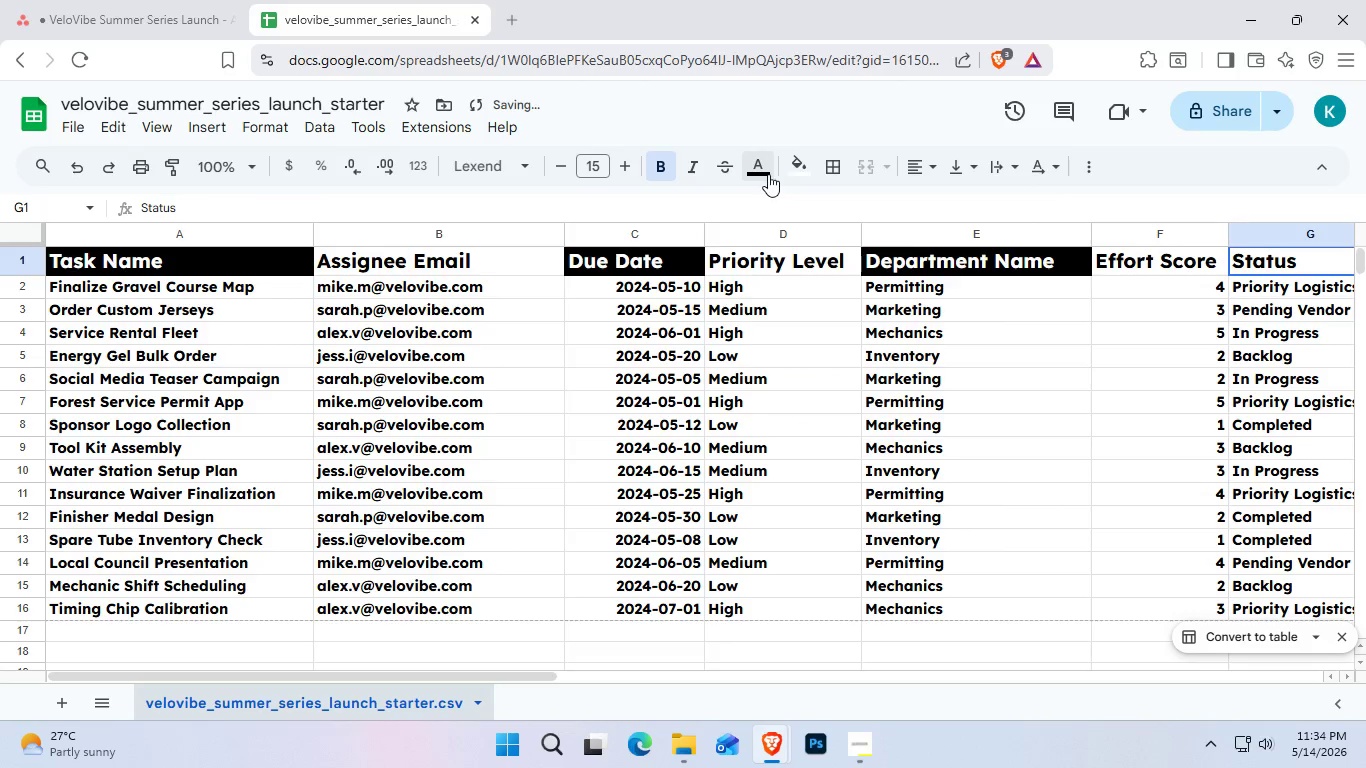 
left_click([768, 174])
 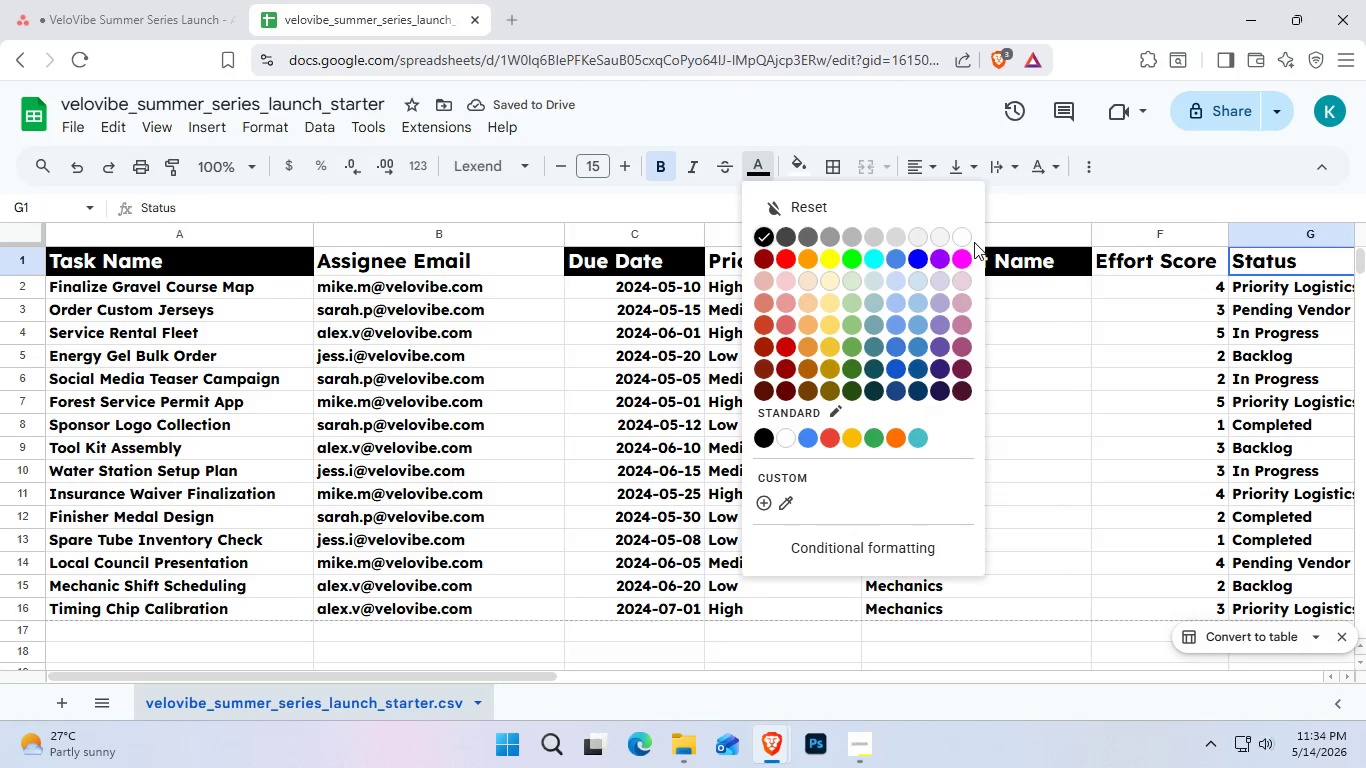 
left_click([966, 243])
 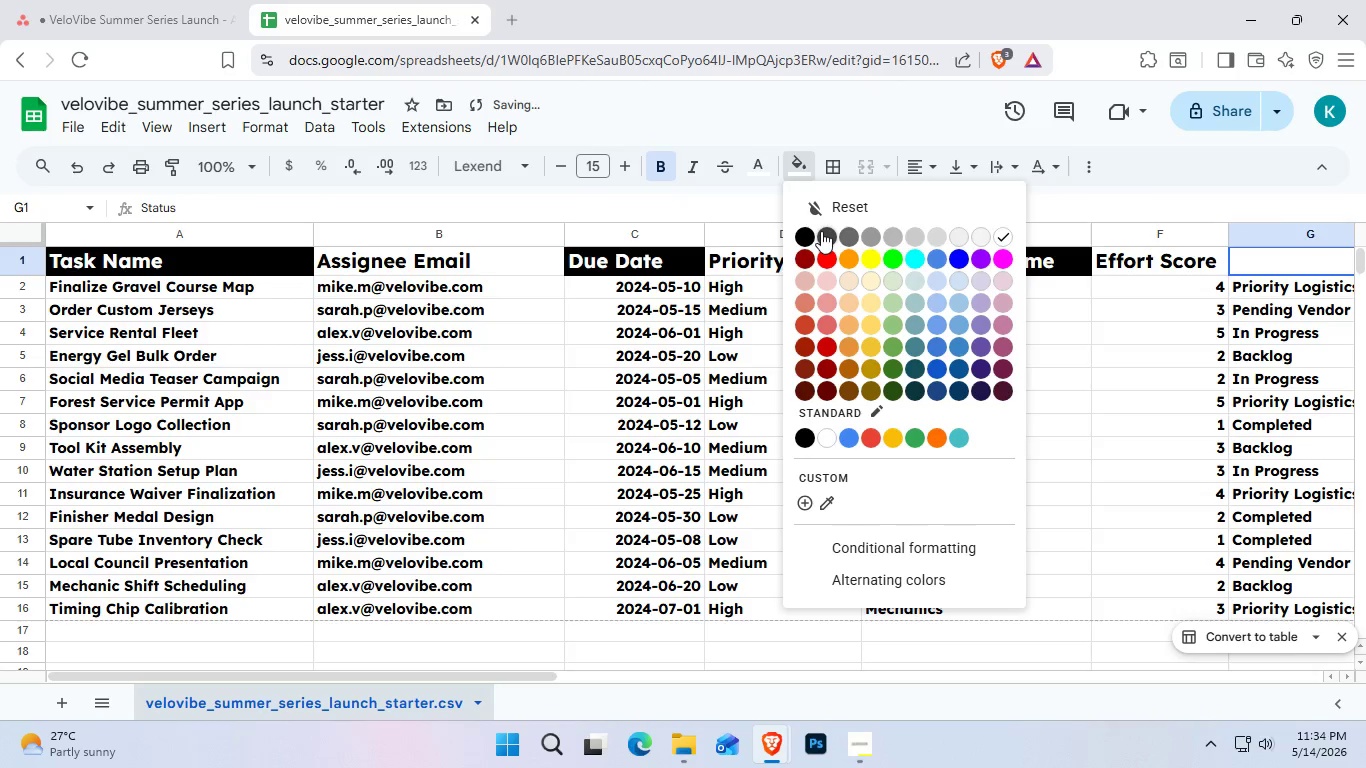 
left_click_drag(start_coordinate=[804, 232], to_coordinate=[802, 237])
 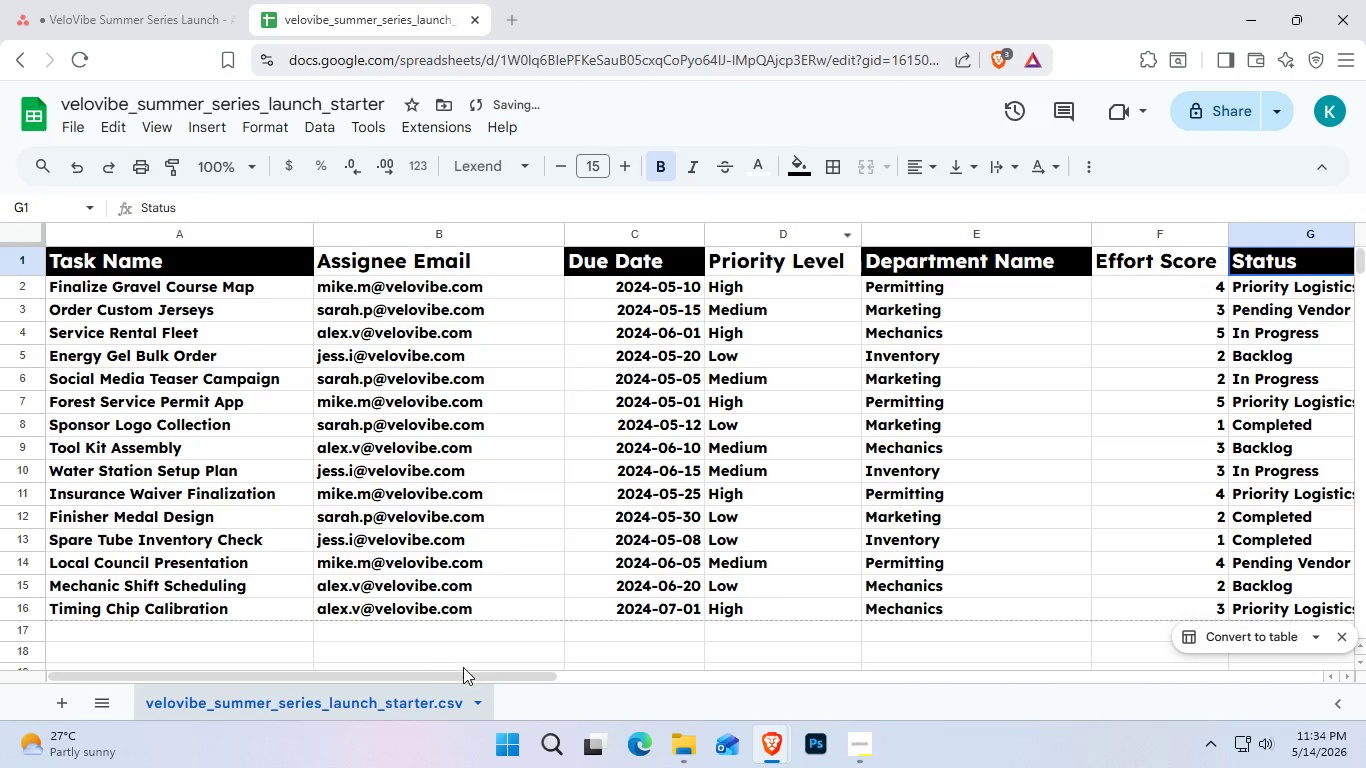 
left_click_drag(start_coordinate=[464, 667], to_coordinate=[497, 667])
 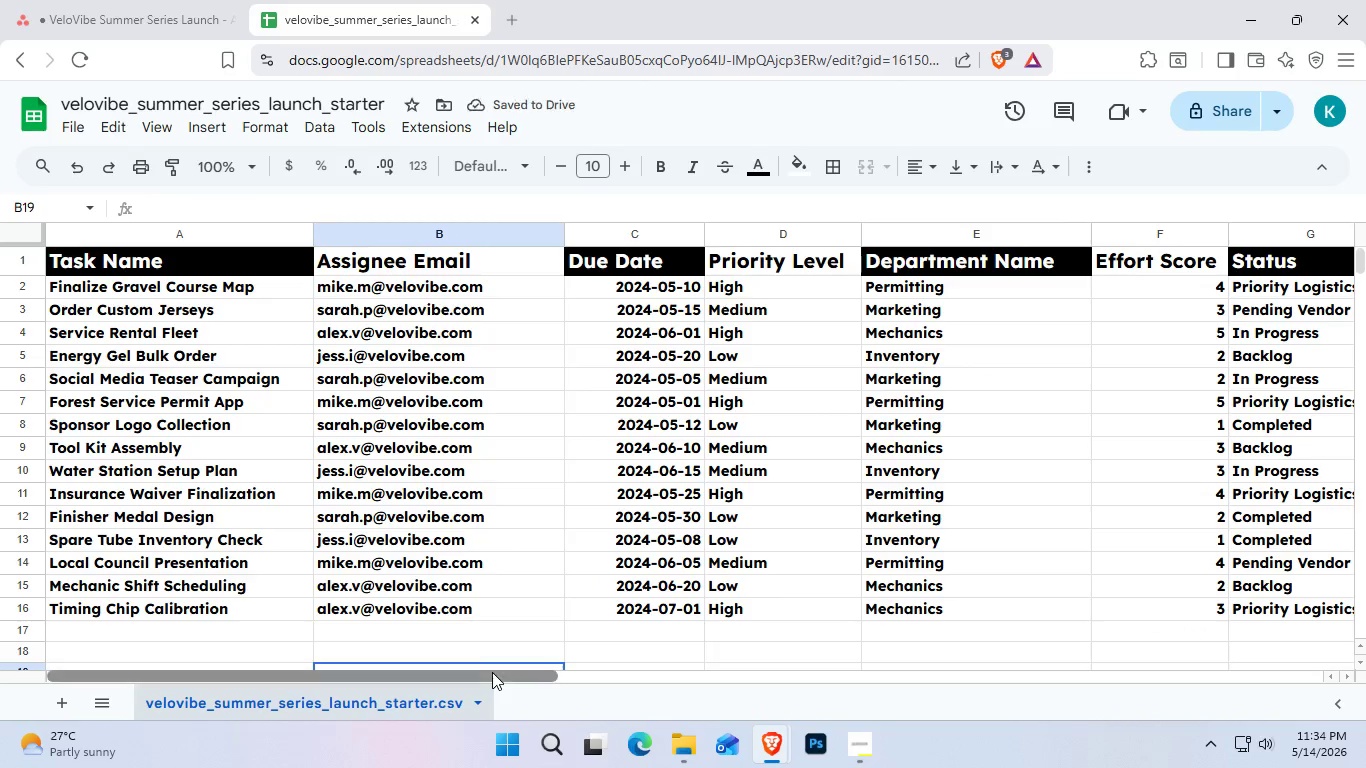 
left_click_drag(start_coordinate=[492, 672], to_coordinate=[642, 665])
 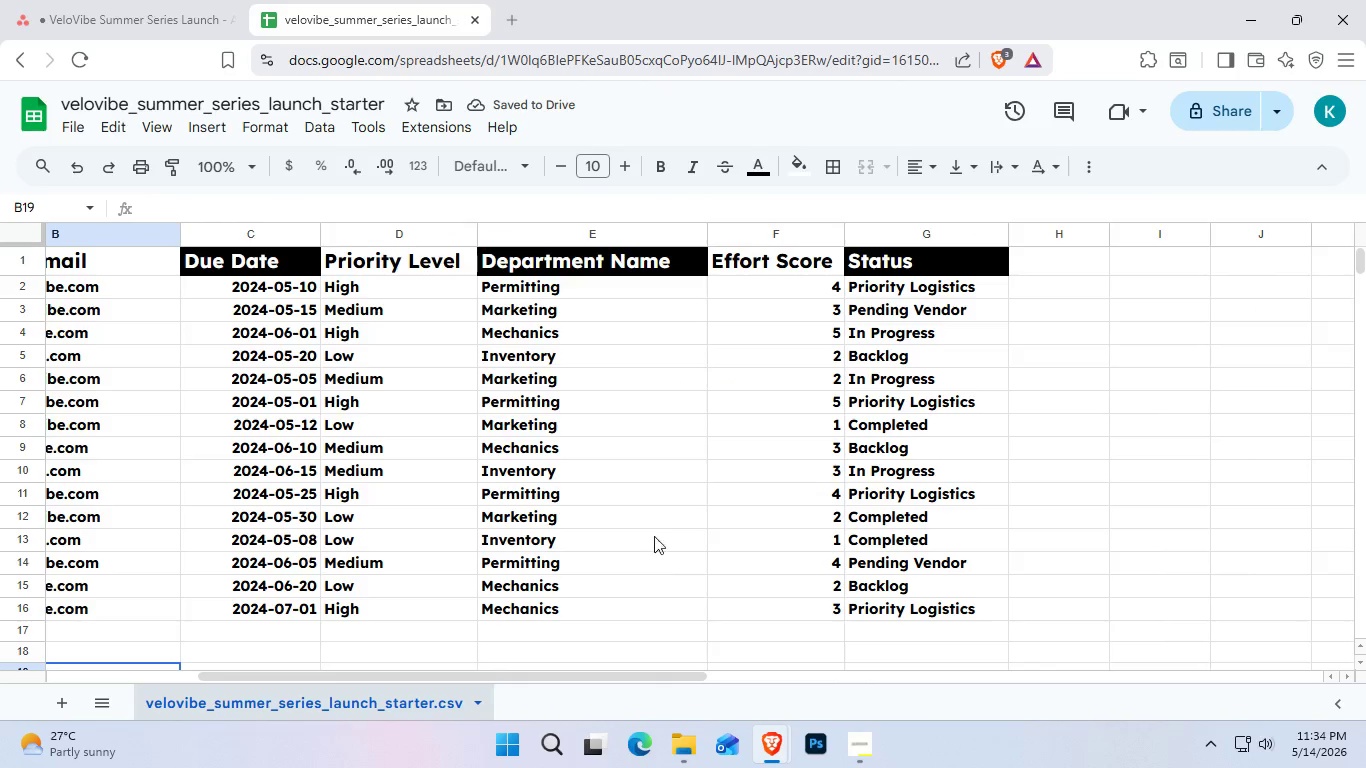 
hold_key(key=ControlLeft, duration=0.7)
scroll: coordinate [658, 519], scroll_direction: none, amount: 0.0
 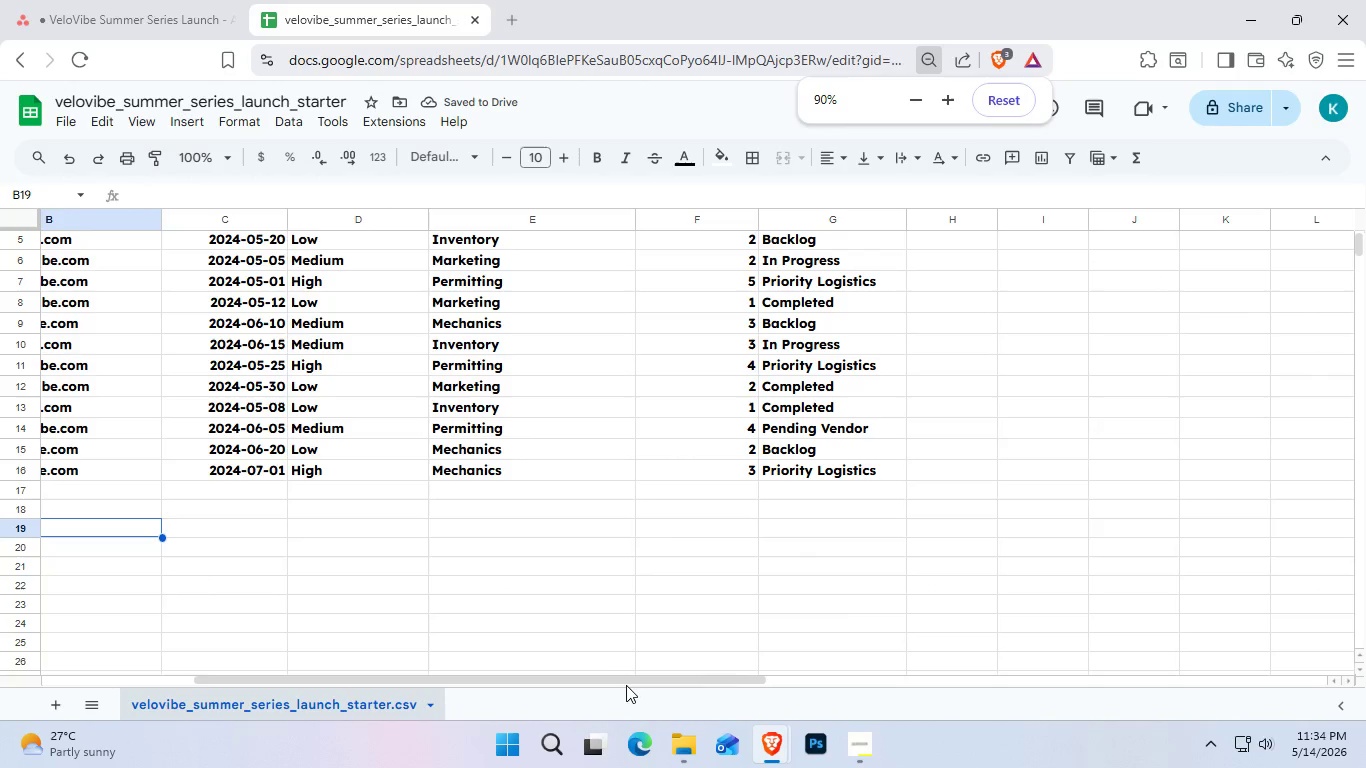 
left_click_drag(start_coordinate=[625, 681], to_coordinate=[400, 661])
 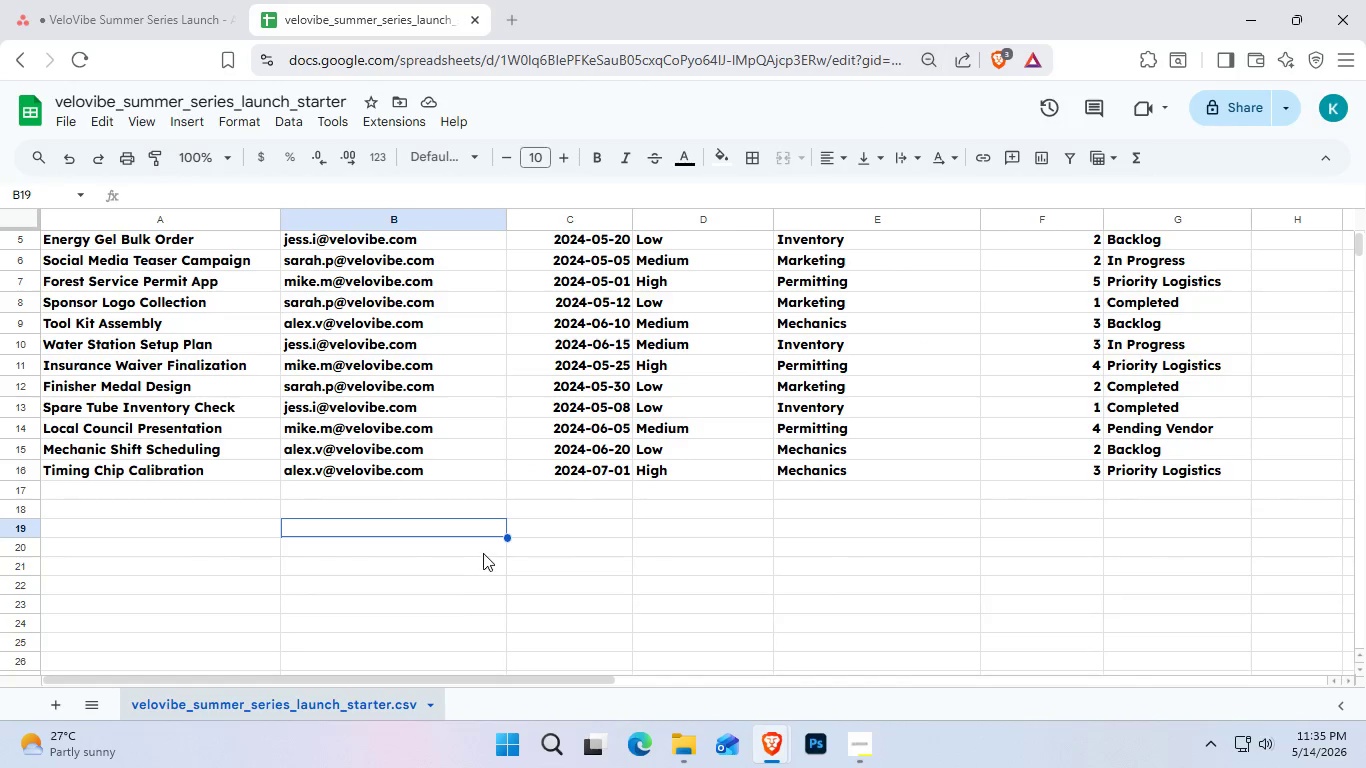 
scroll: coordinate [485, 553], scroll_direction: up, amount: 1.0
 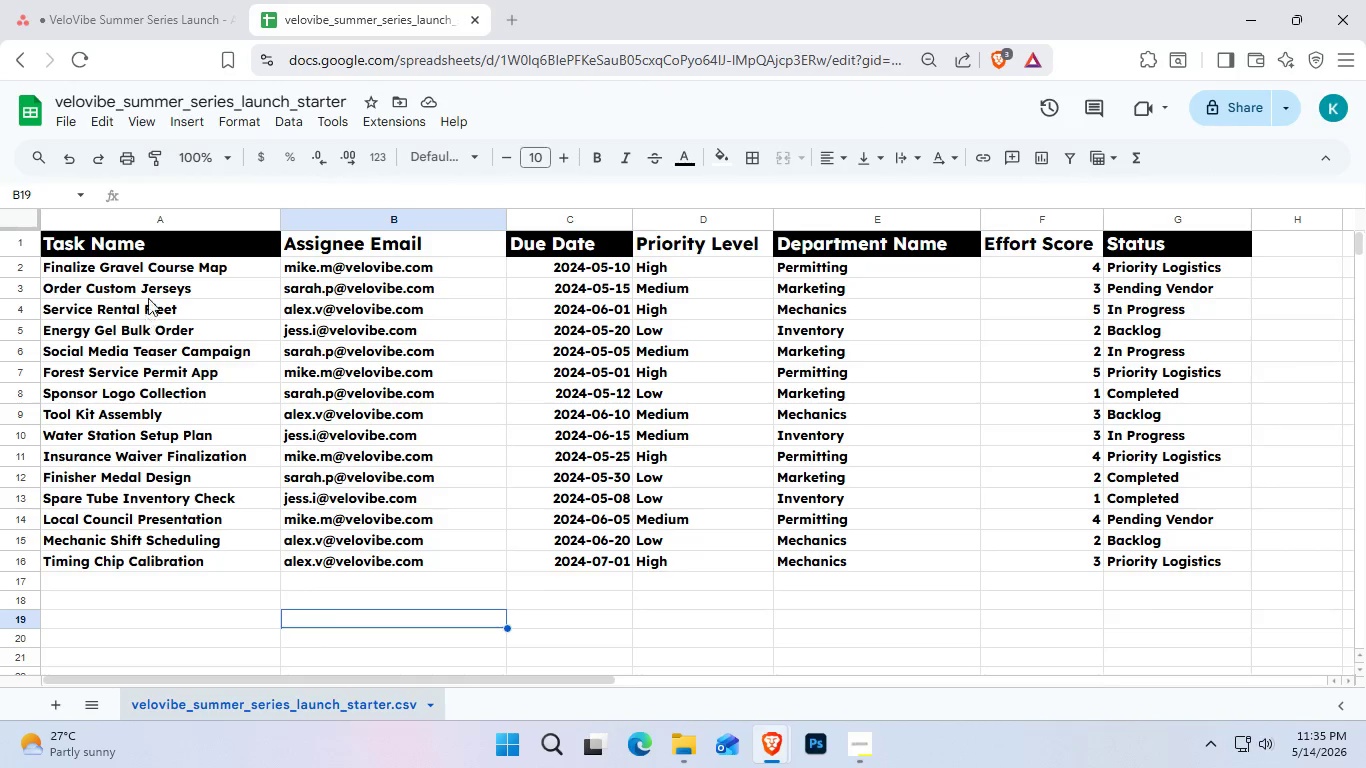 
left_click([165, 259])
 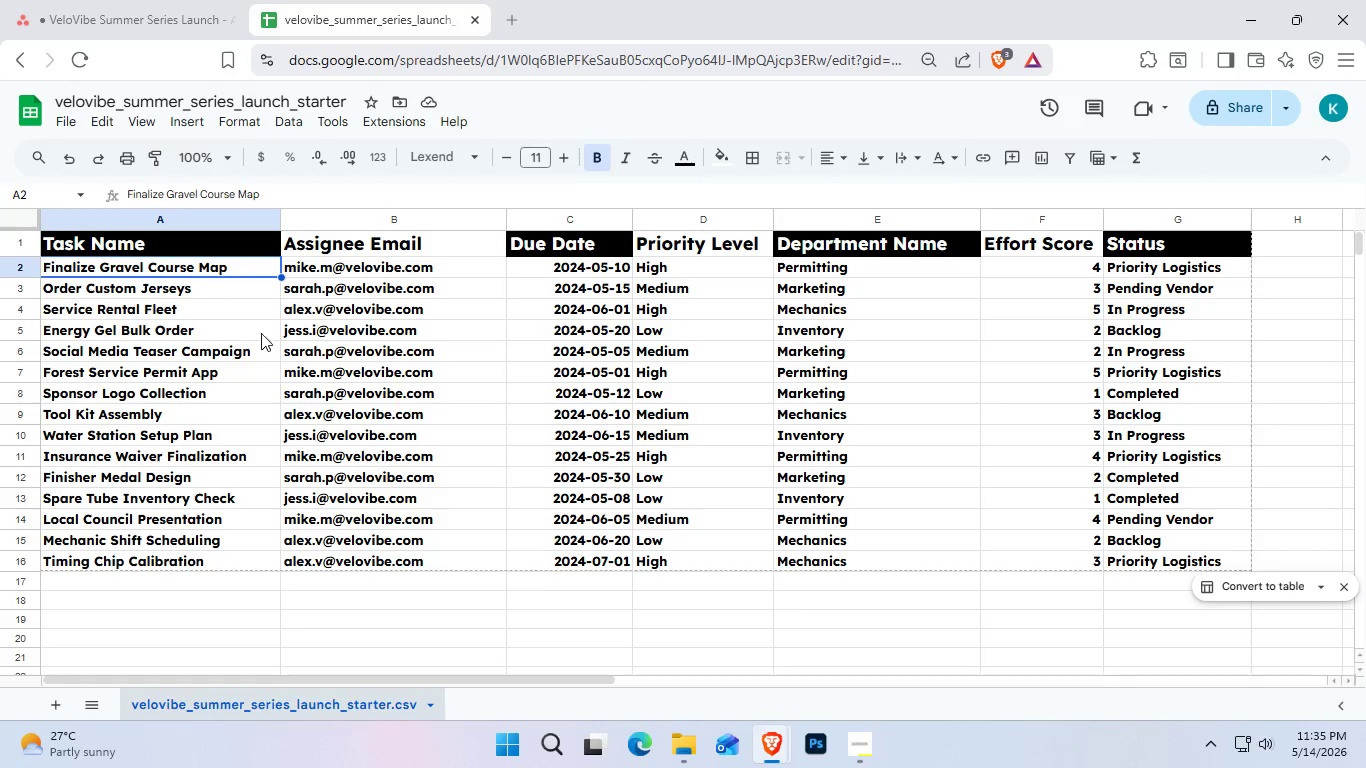 
hold_key(key=ShiftLeft, duration=1.14)
left_click([264, 563])
 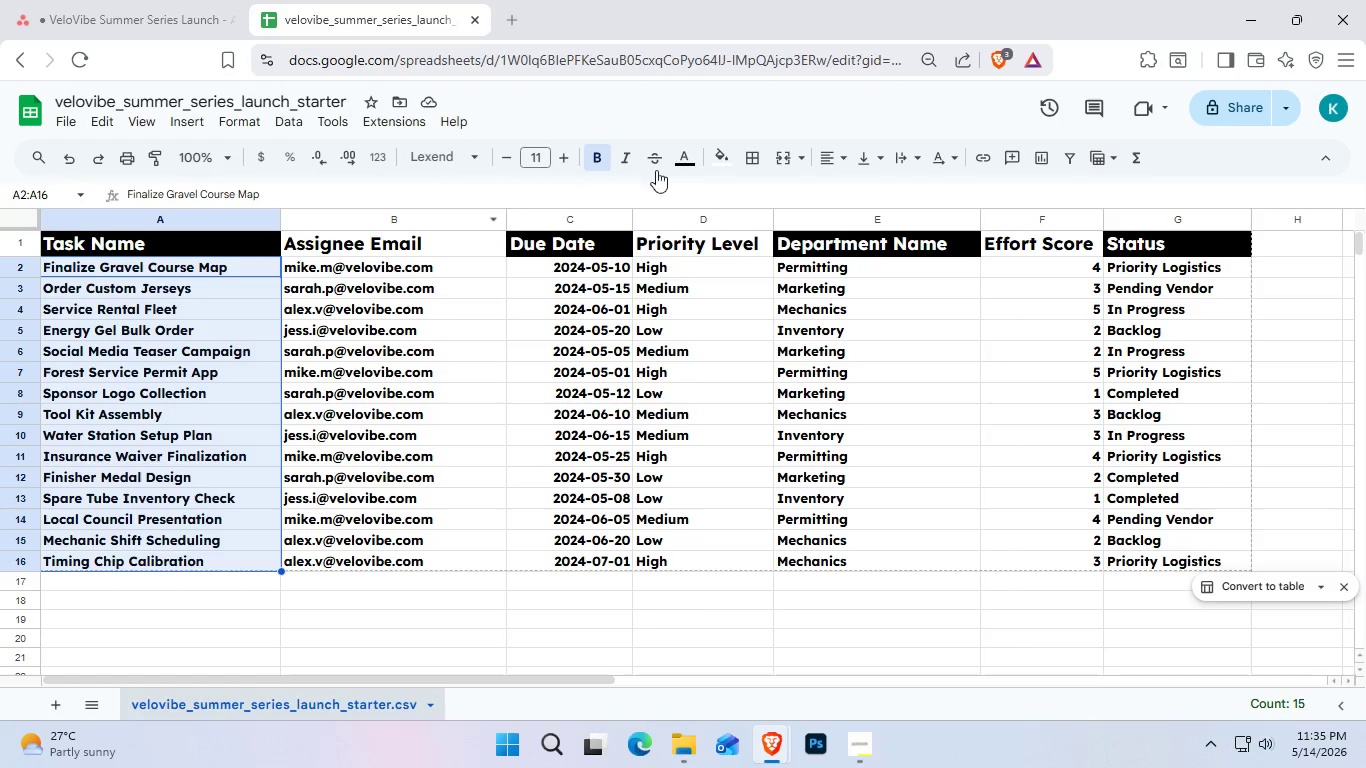 
mouse_move([716, 185])
 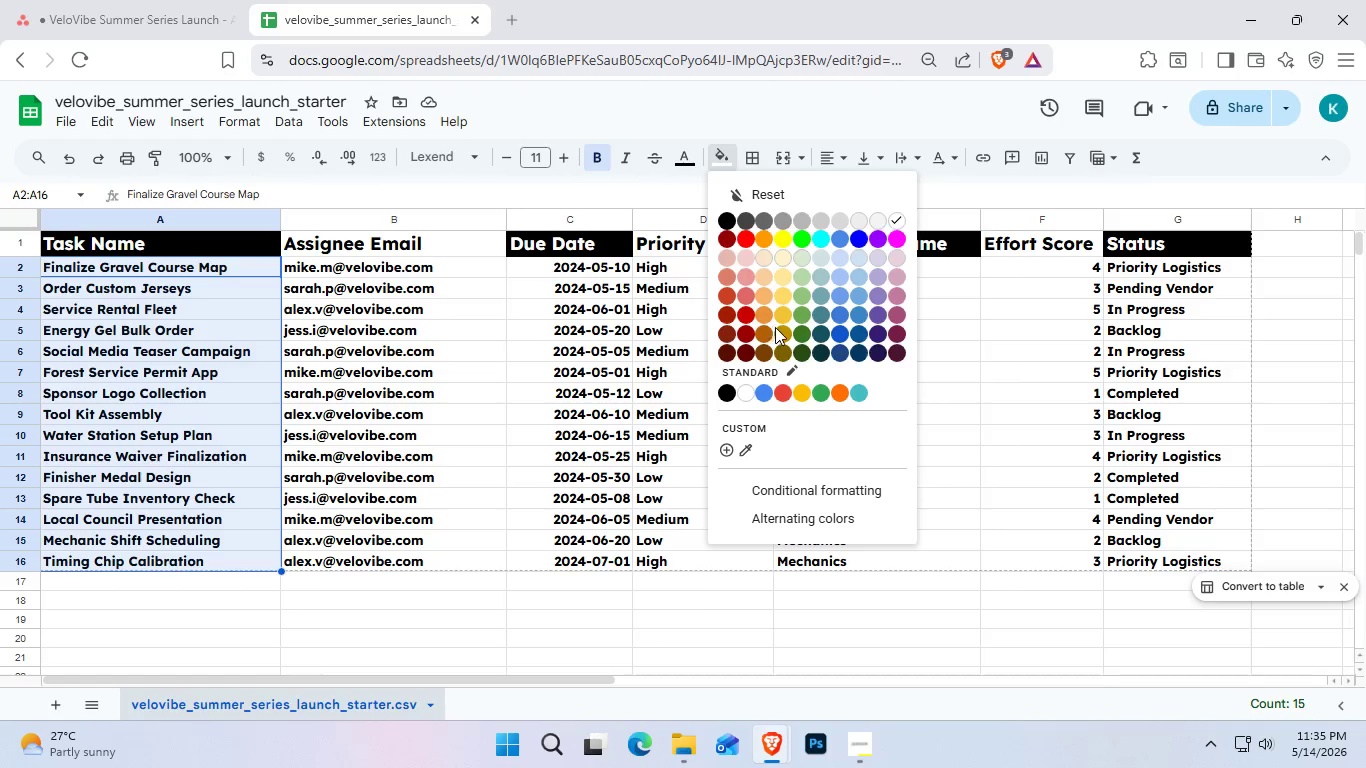 
left_click([775, 333])
 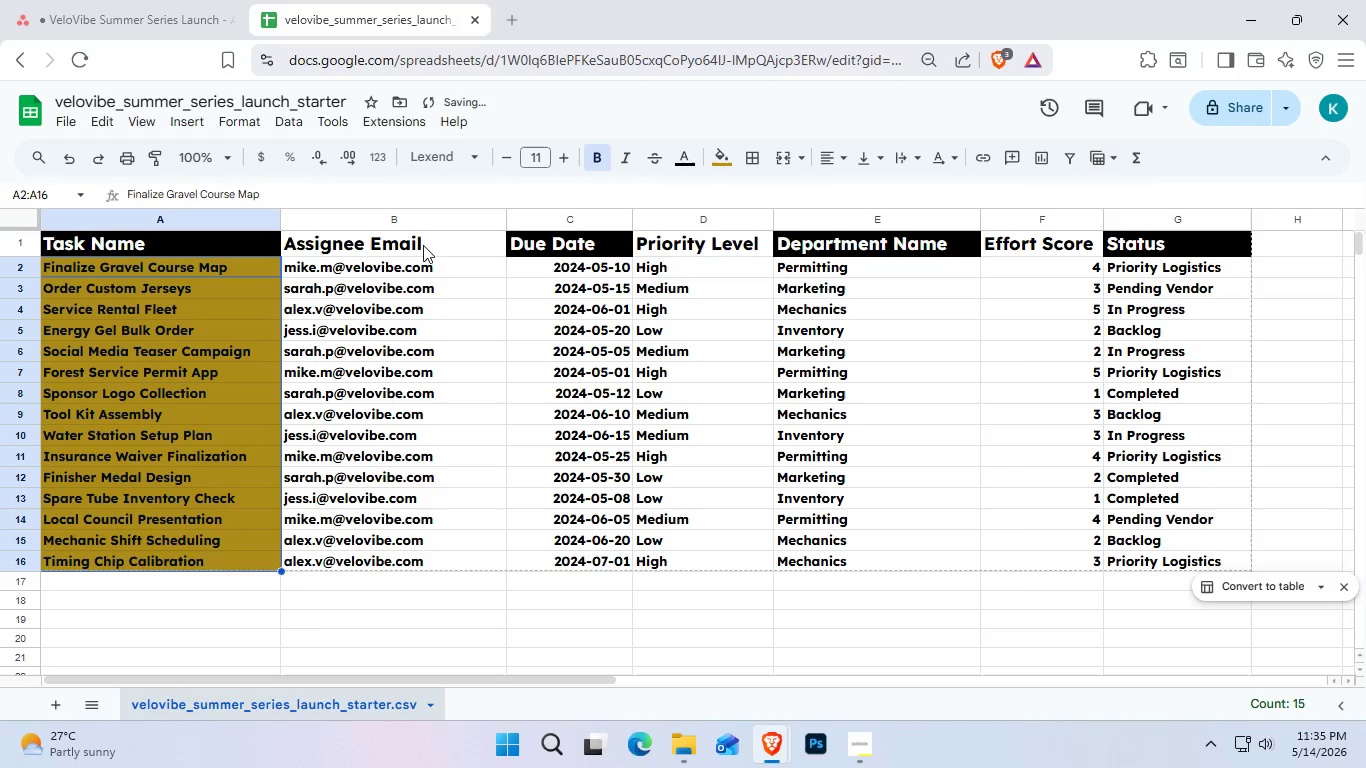 
left_click([436, 264])
 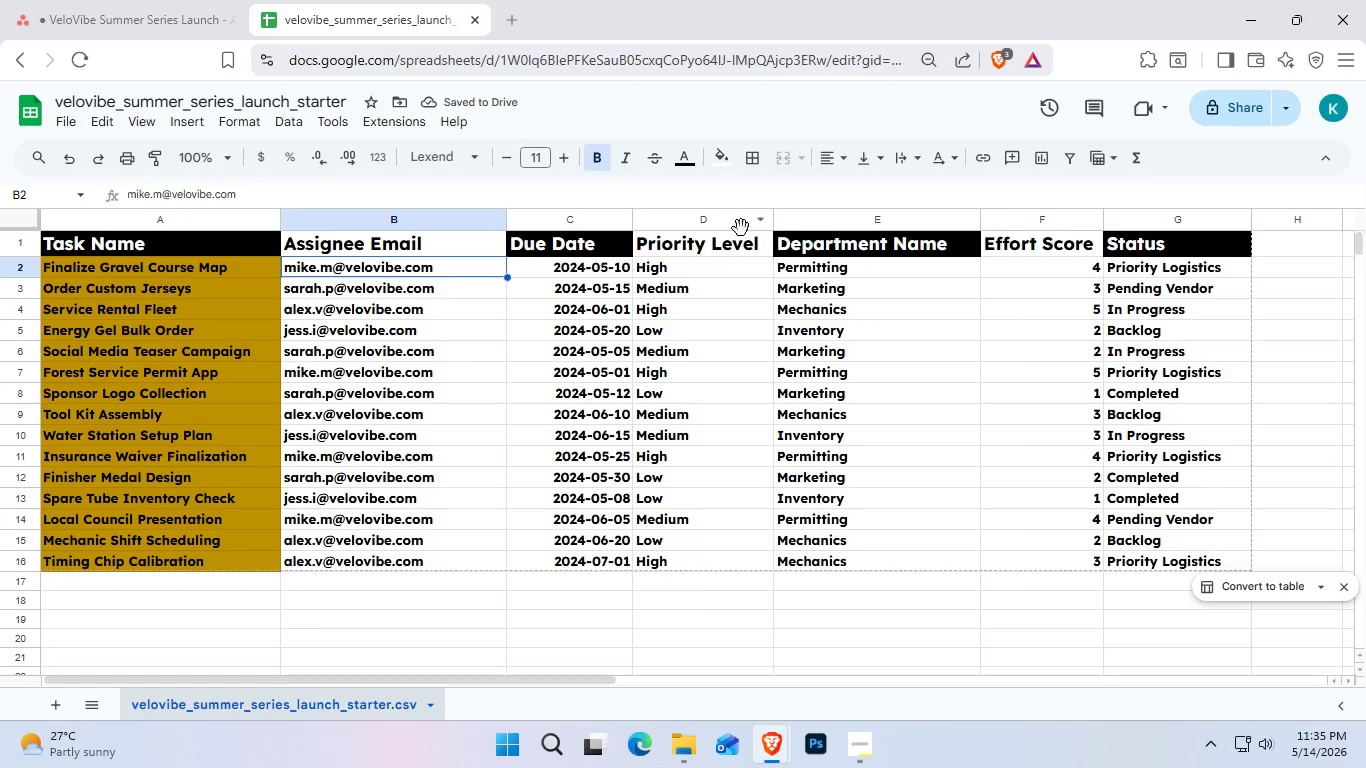 
hold_key(key=ShiftLeft, duration=1.03)
 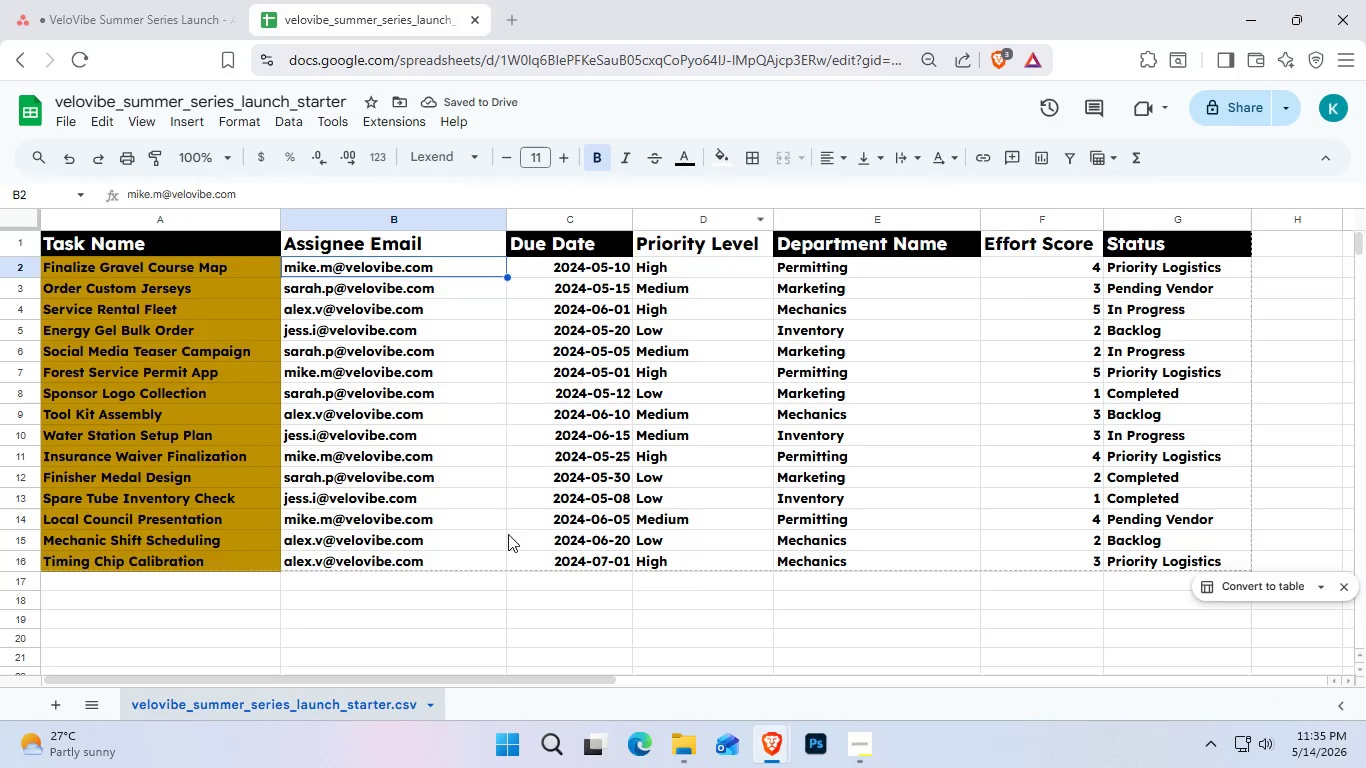 
hold_key(key=ShiftLeft, duration=0.81)
left_click([498, 560])
 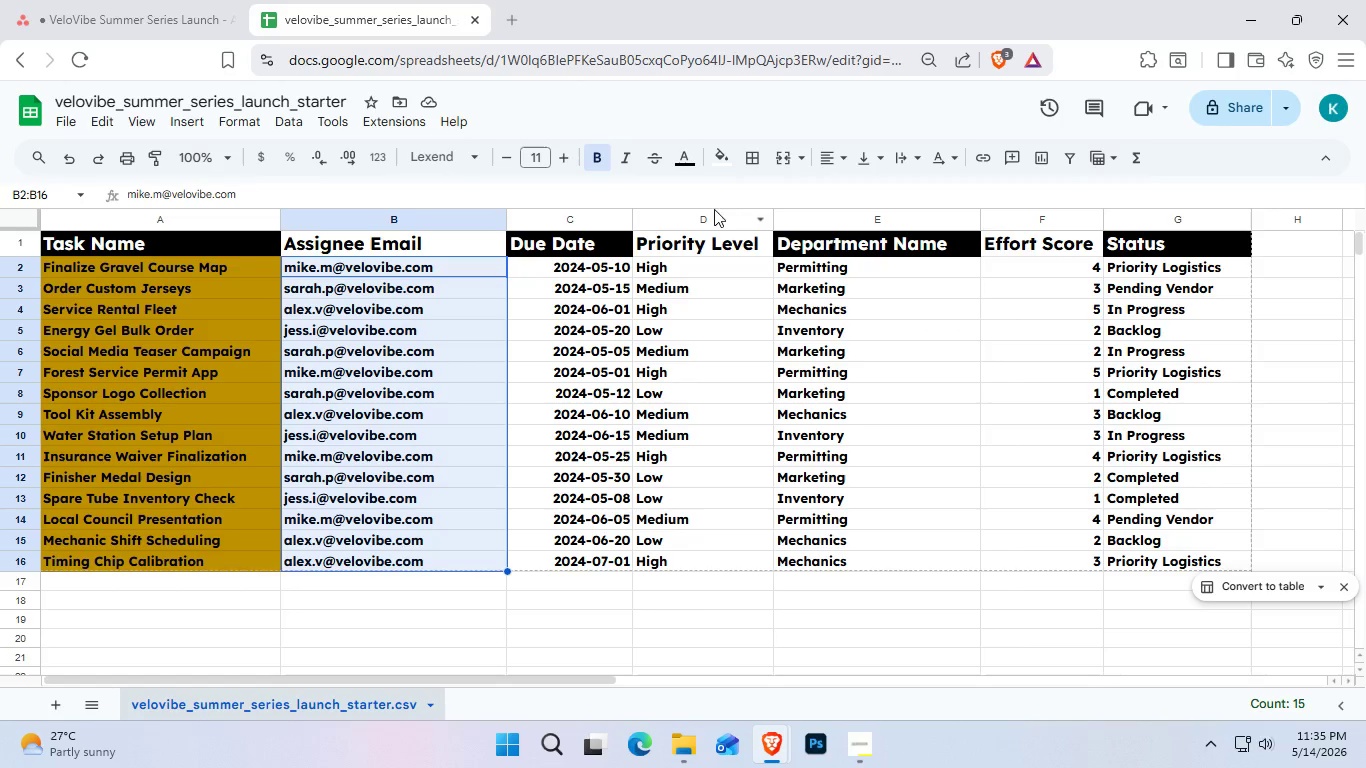 
left_click([711, 161])
 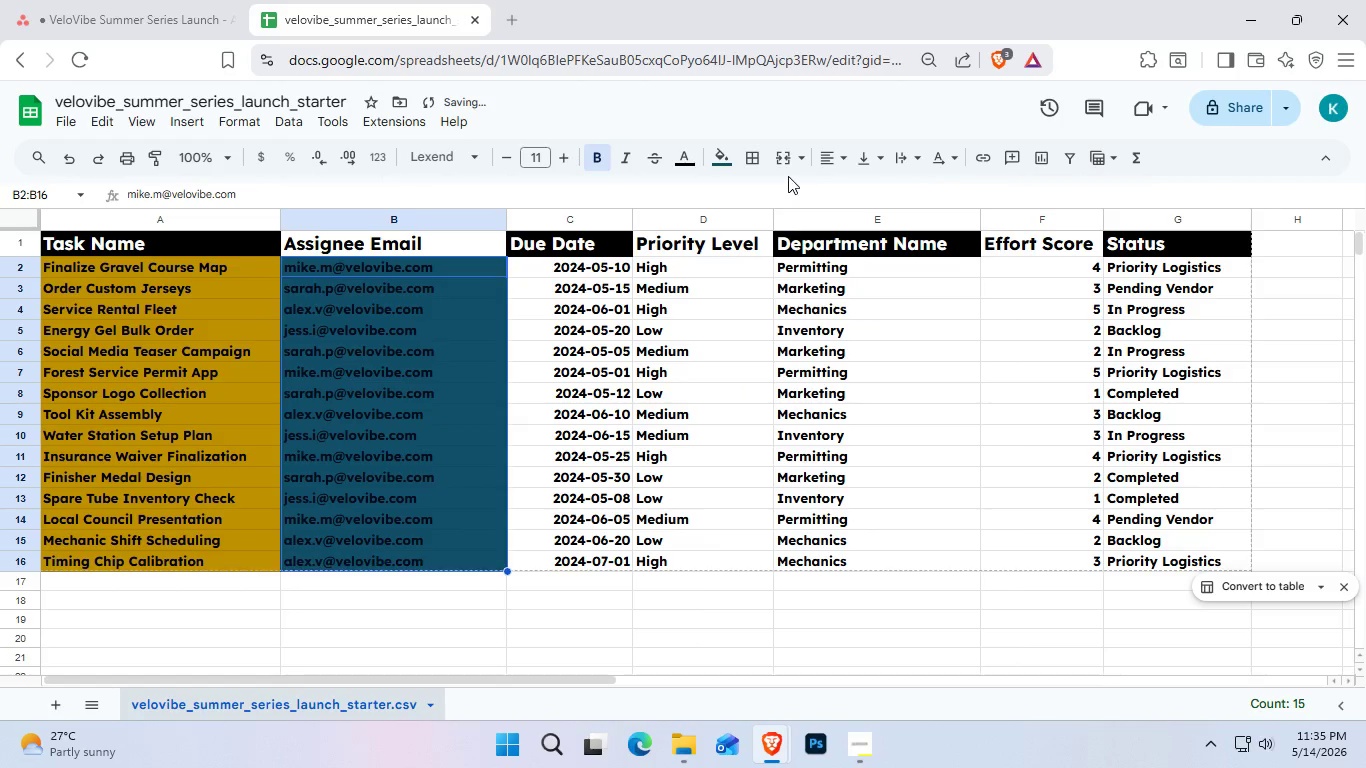 
left_click([683, 149])
 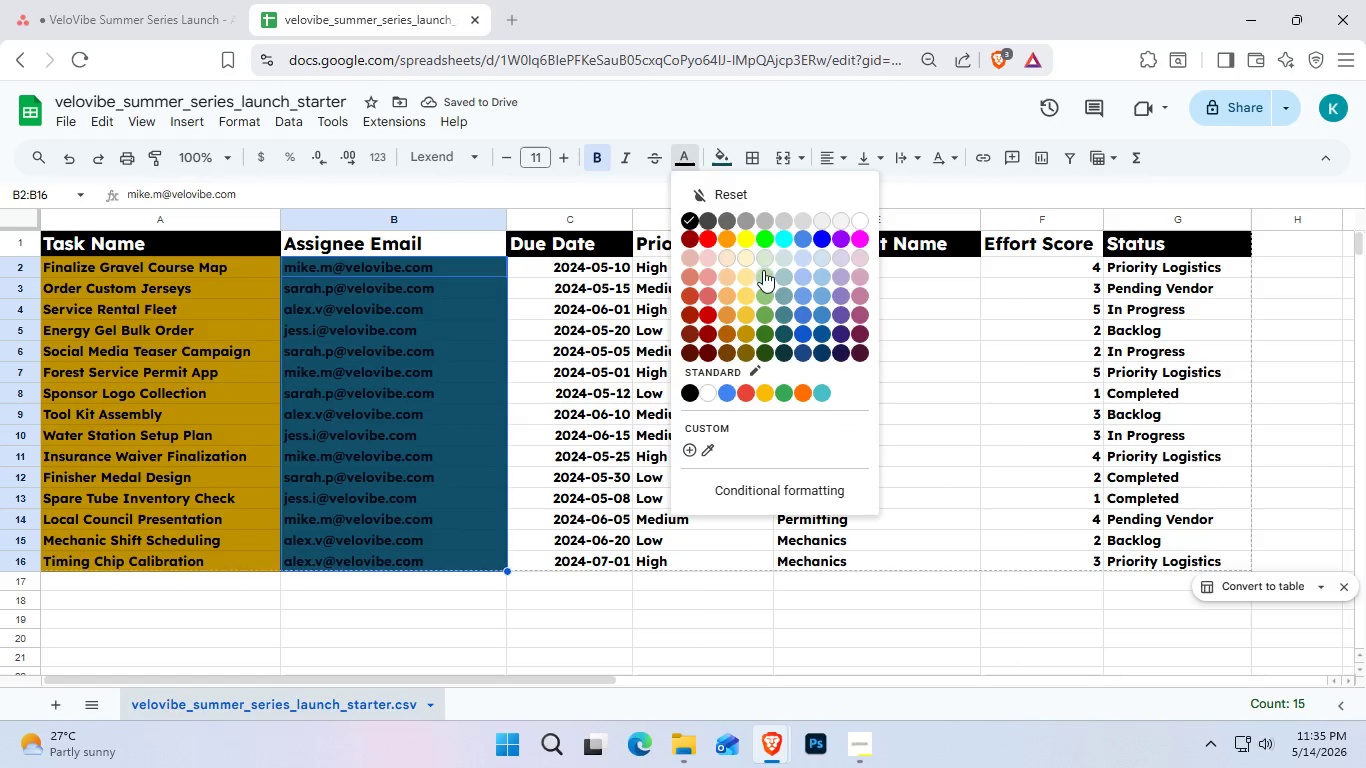 
left_click([768, 218])
 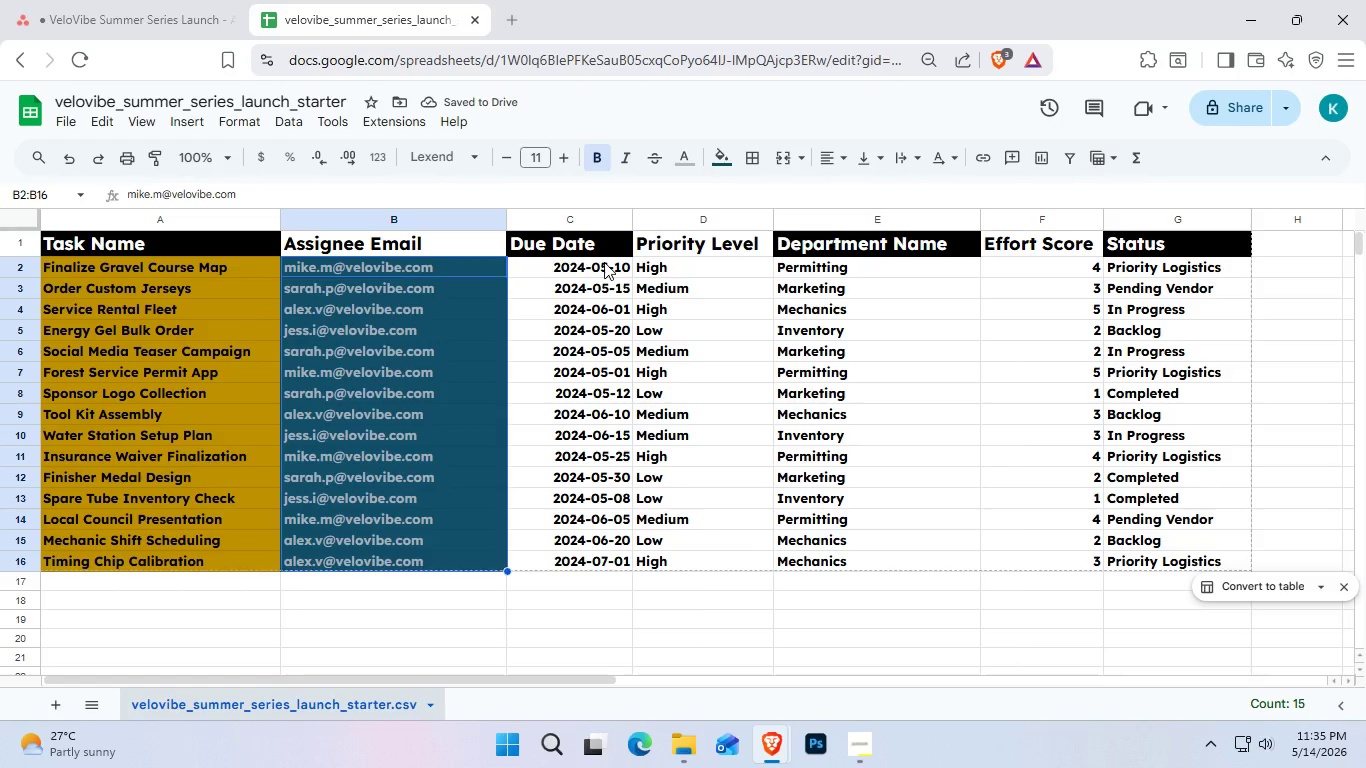 
left_click([604, 262])
 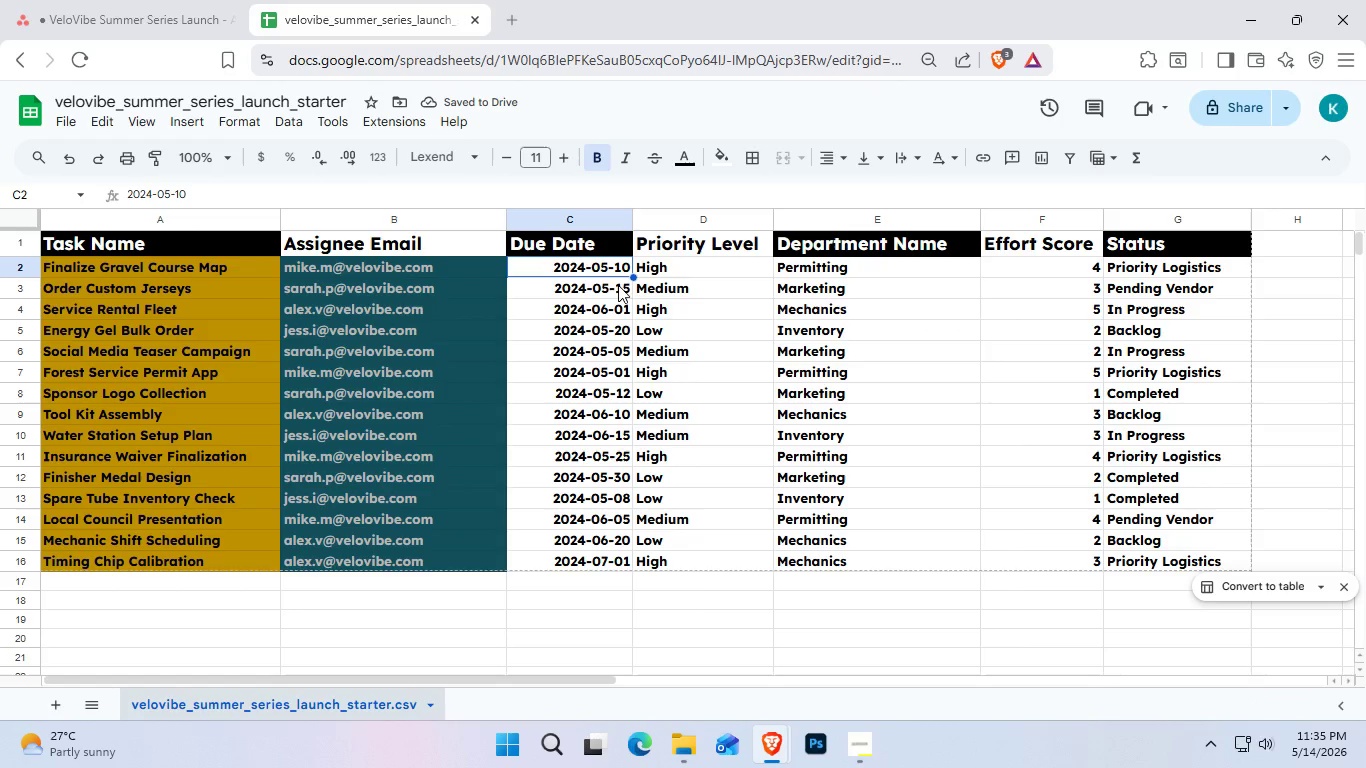 
hold_key(key=ShiftLeft, duration=1.41)
left_click([609, 554])
 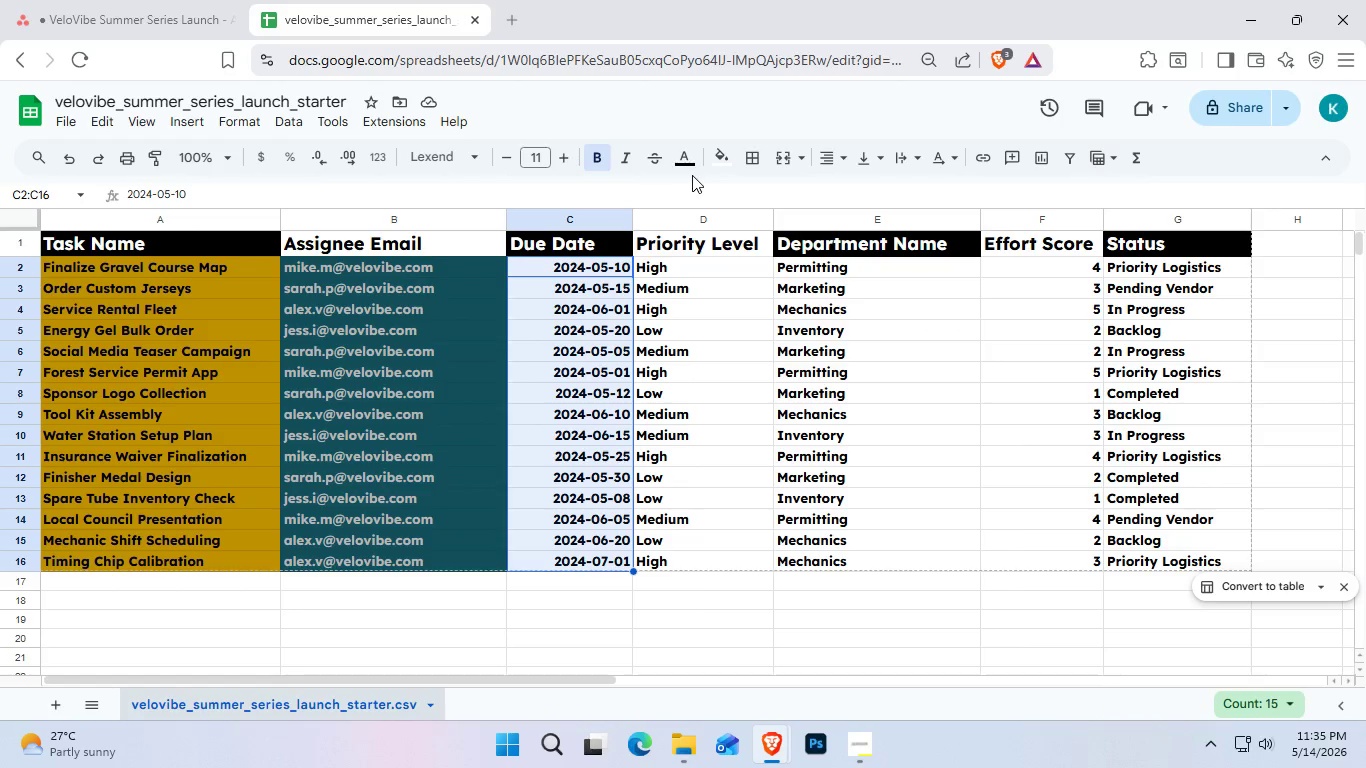 
left_click([719, 161])
 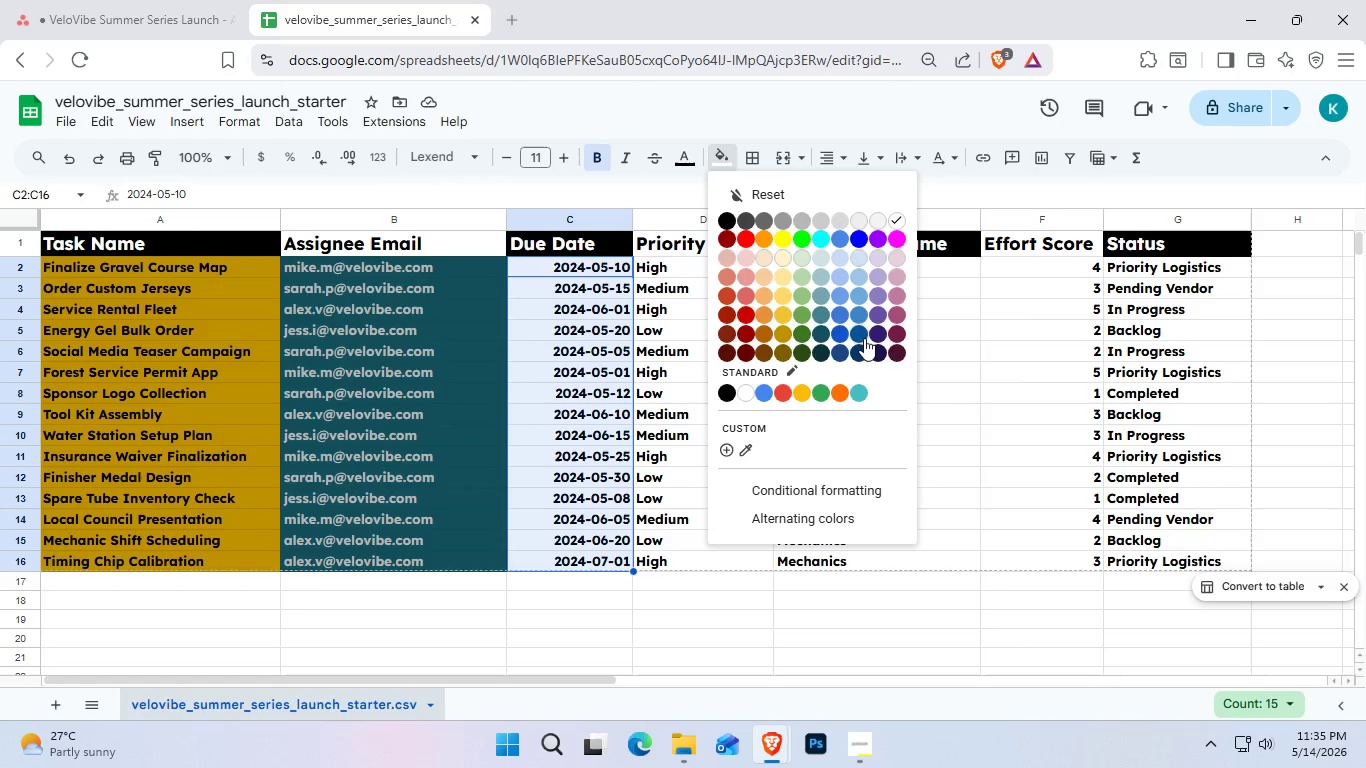 
left_click([858, 335])
 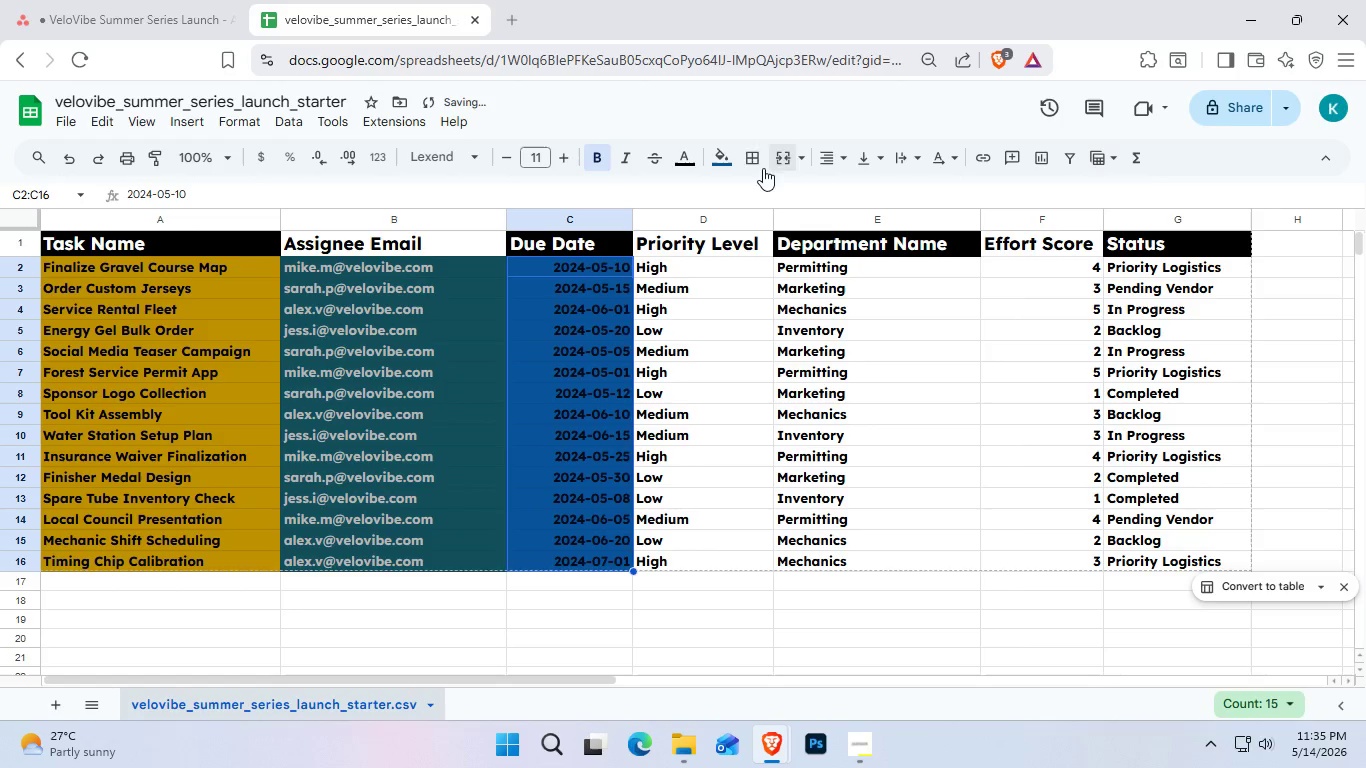 
left_click([683, 153])
 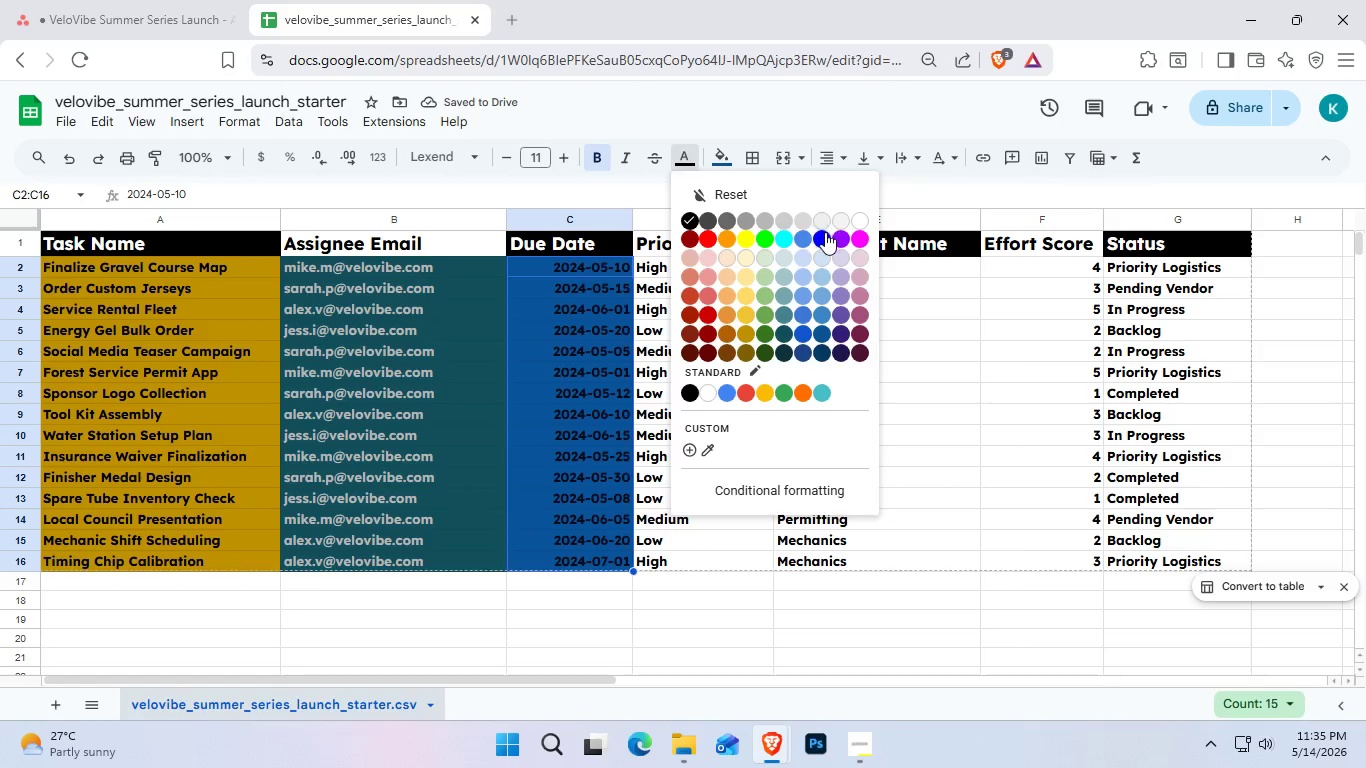 
left_click([823, 220])
 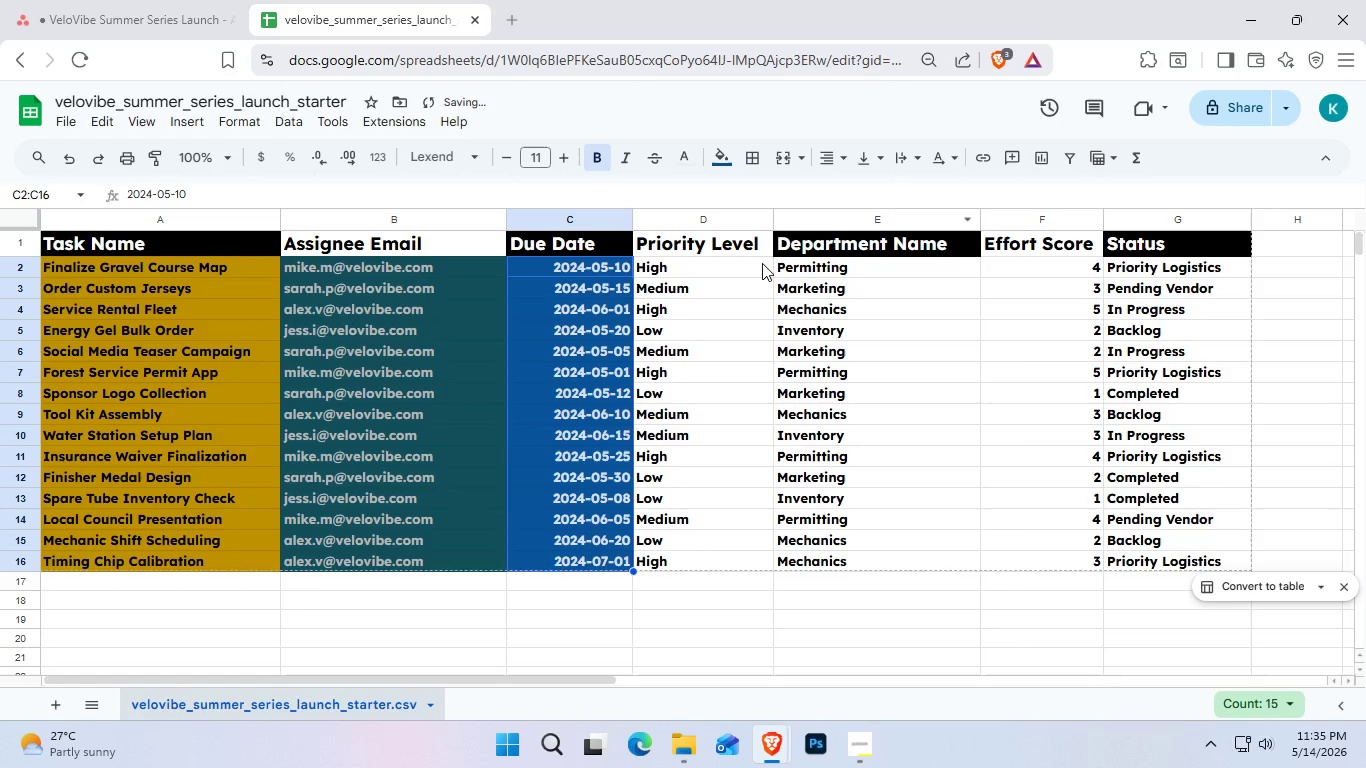 
left_click([761, 261])
 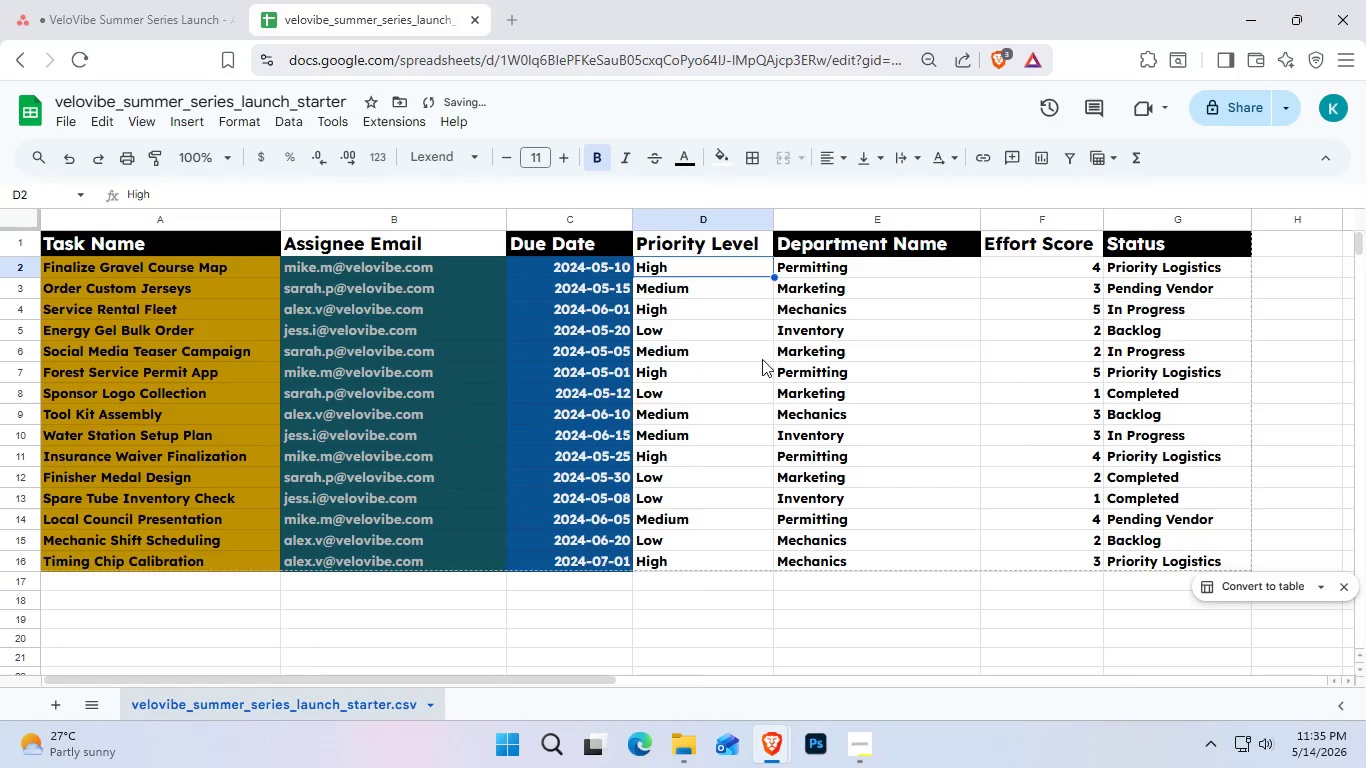 
hold_key(key=ShiftLeft, duration=0.98)
left_click([749, 557])
 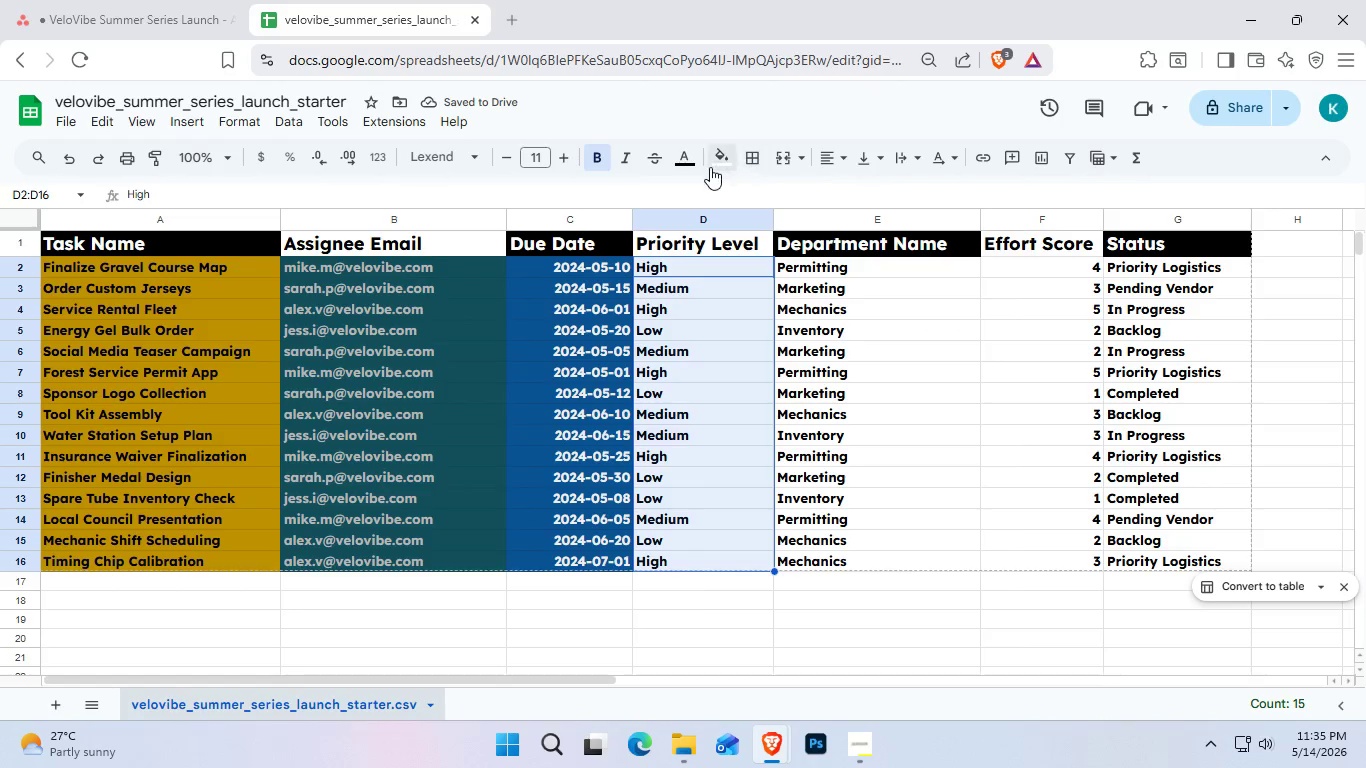 
left_click([712, 160])
 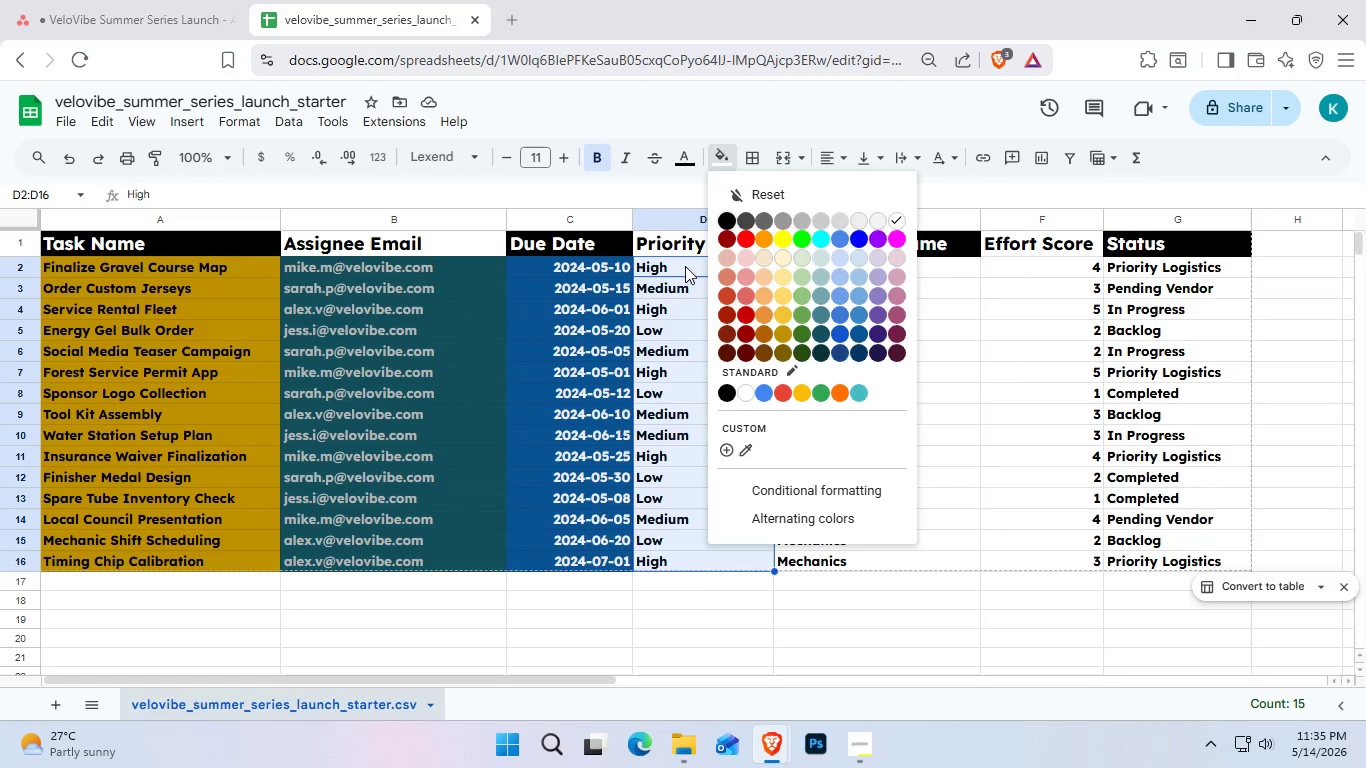 
left_click([722, 292])
 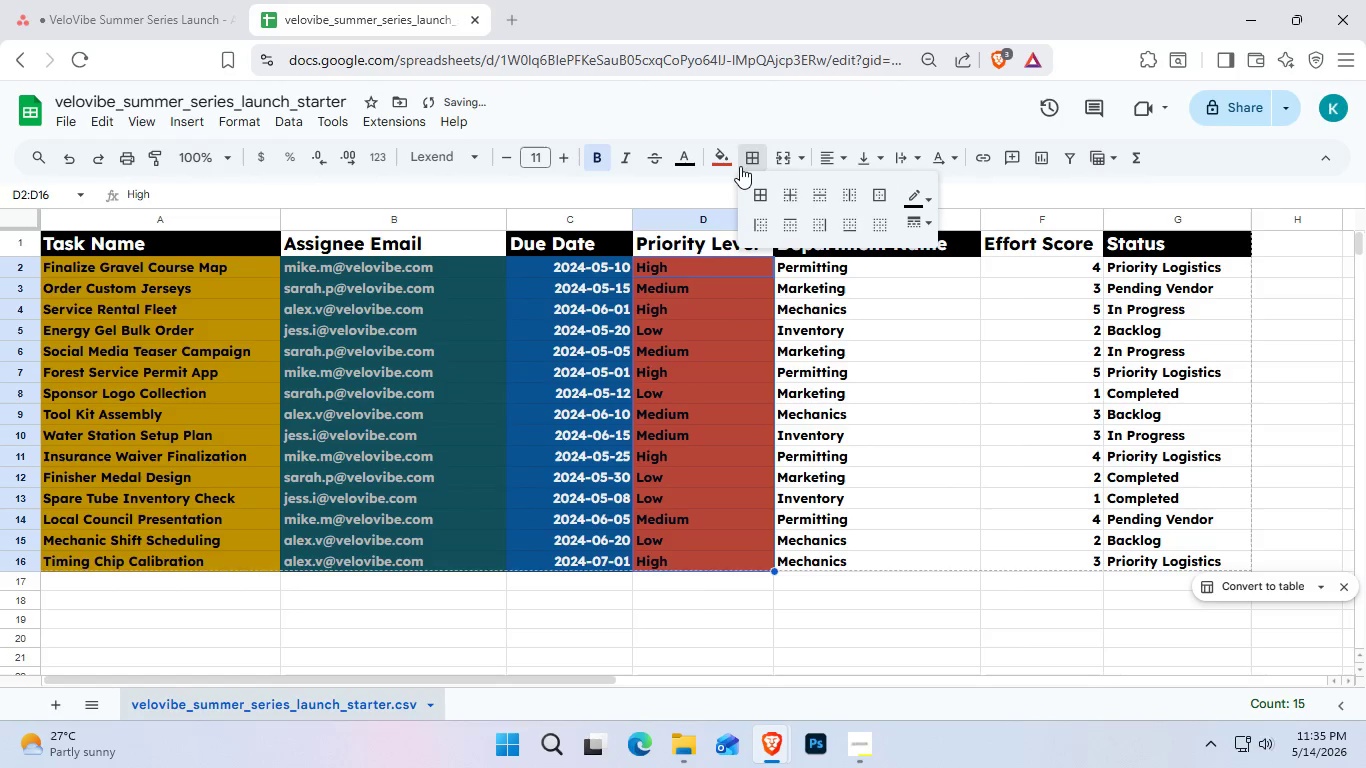 
left_click([716, 154])
 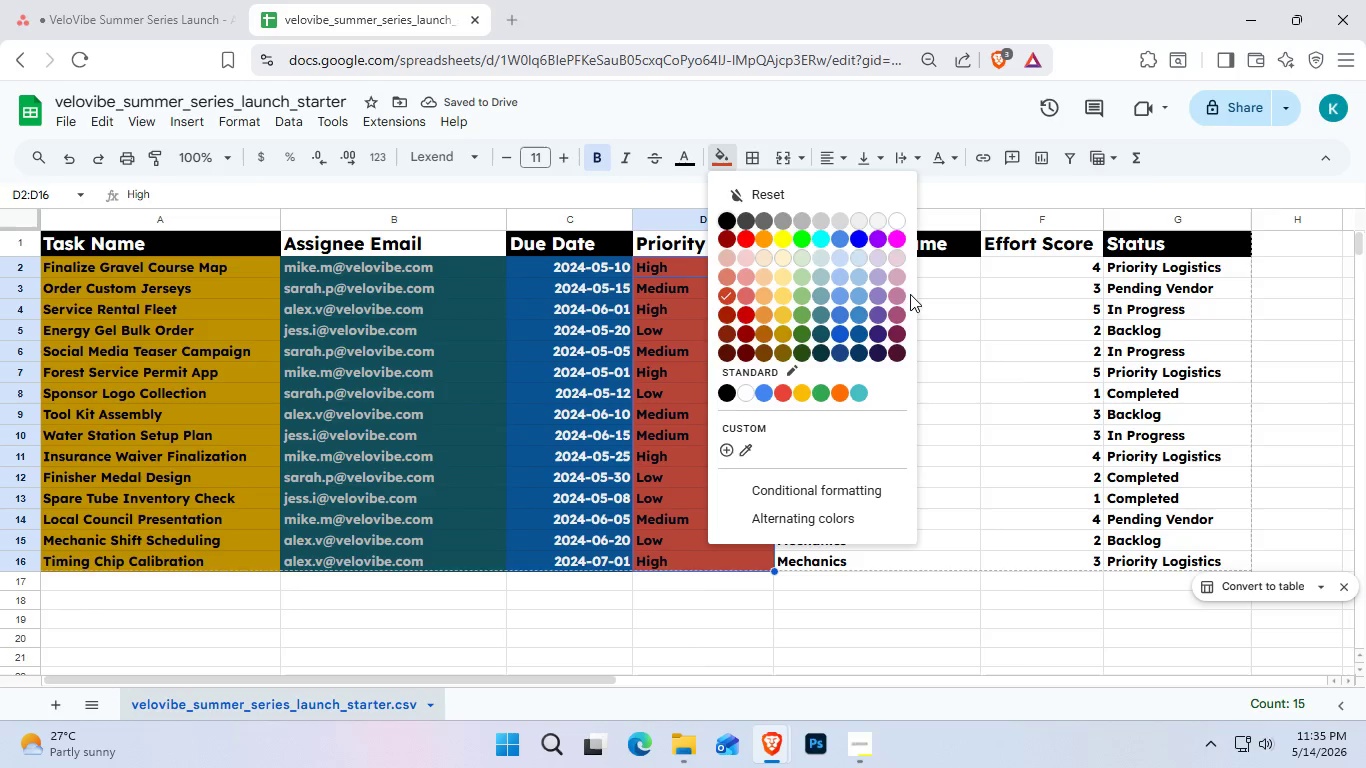 
left_click([895, 296])
 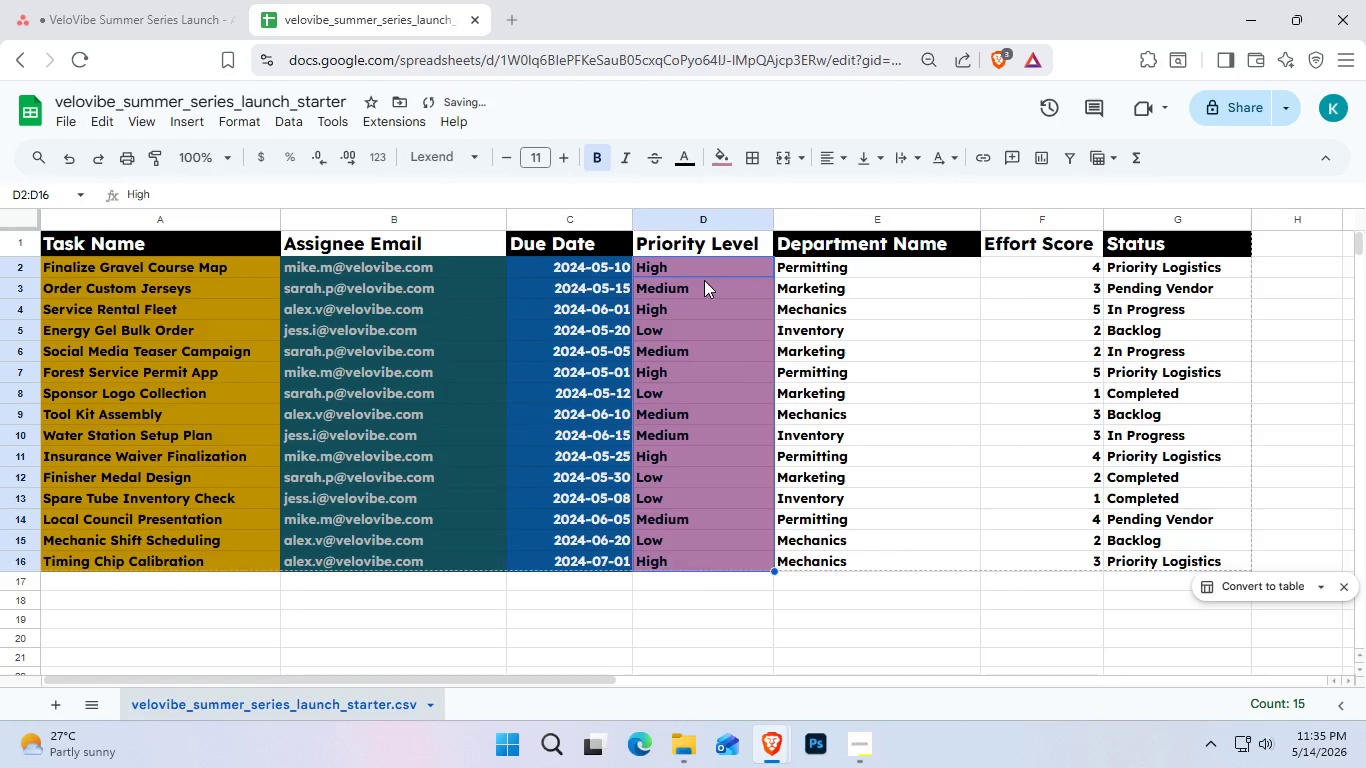 
left_click([697, 166])
 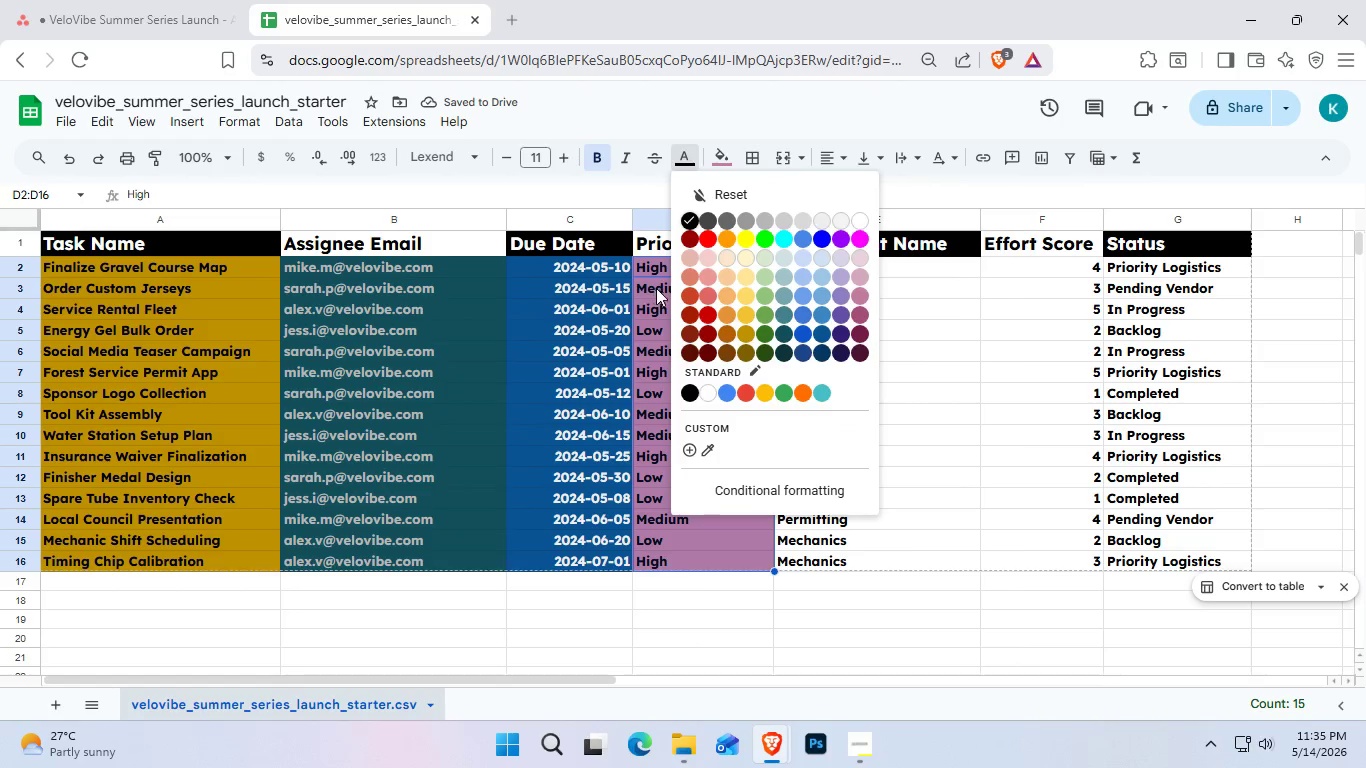 
left_click([682, 293])
 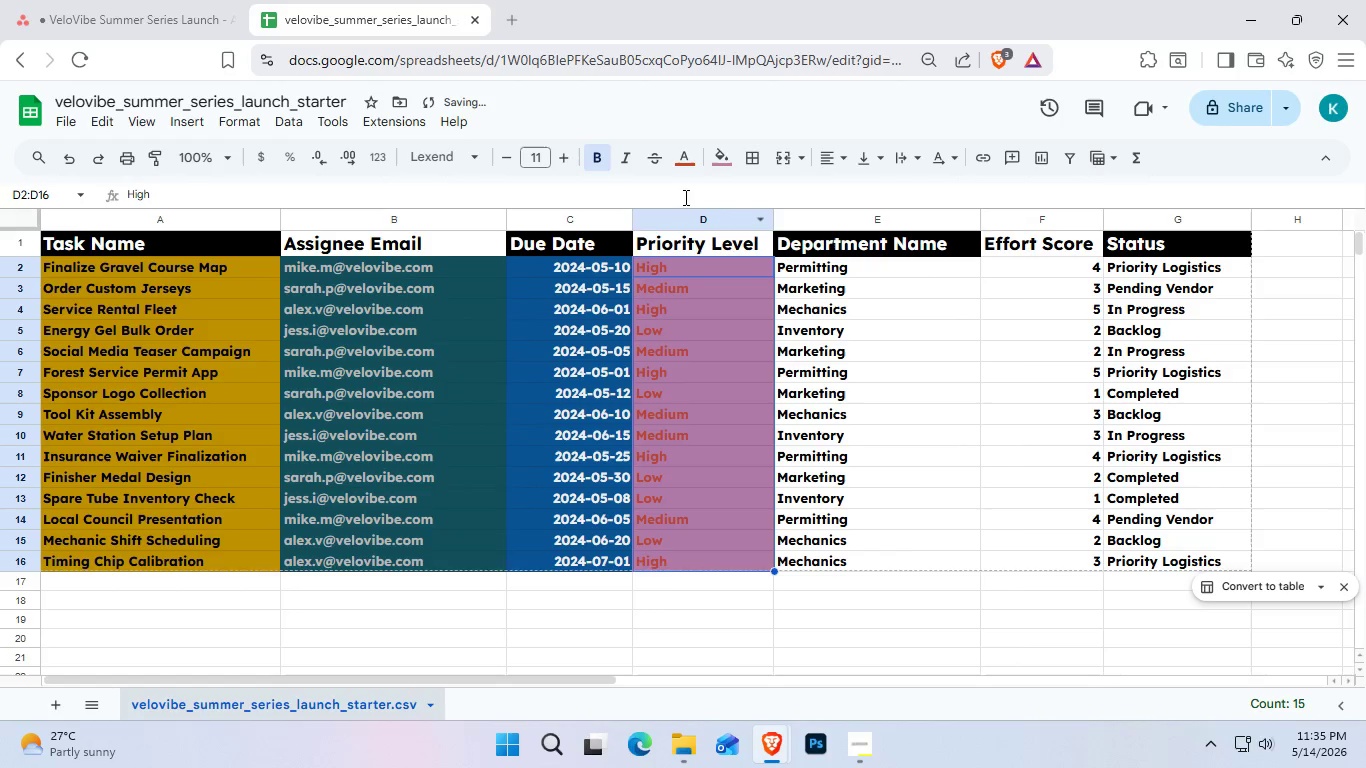 
left_click([682, 171])
 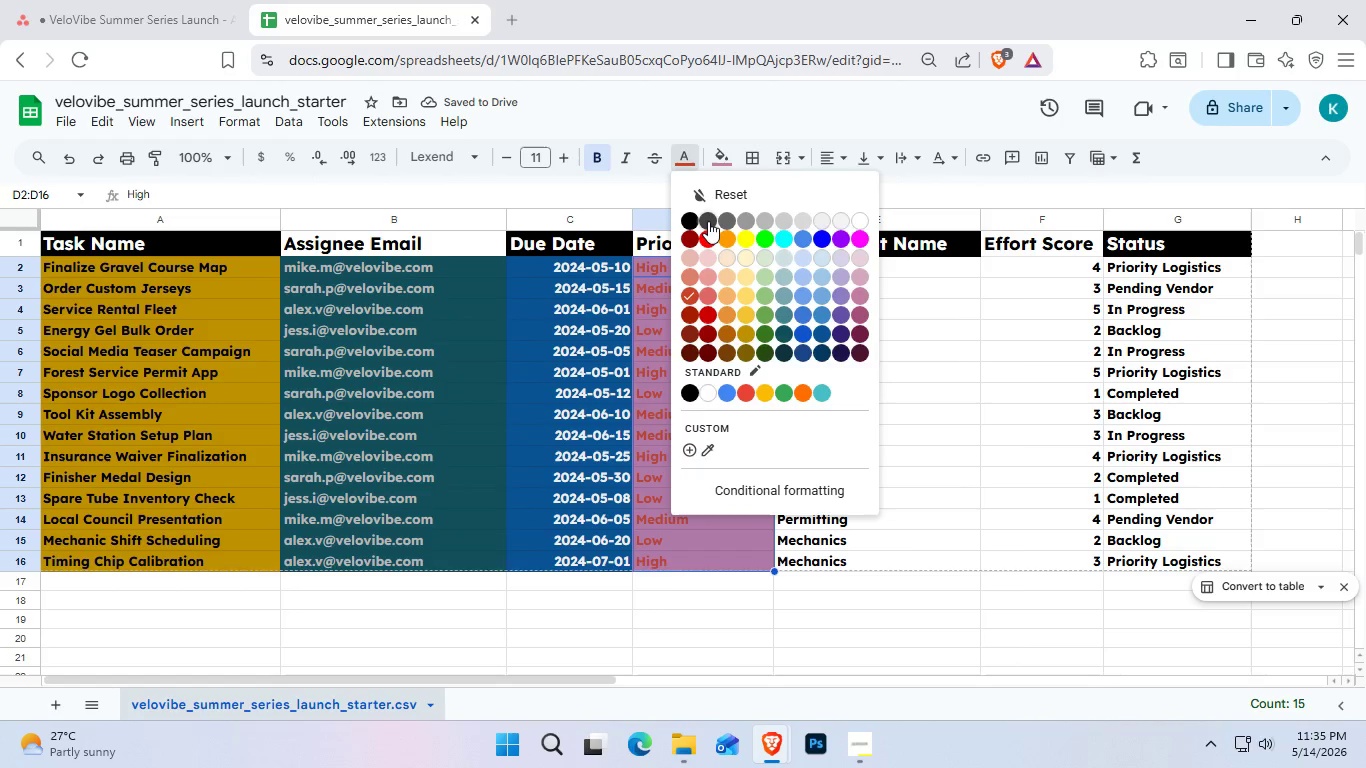 
left_click([699, 221])
 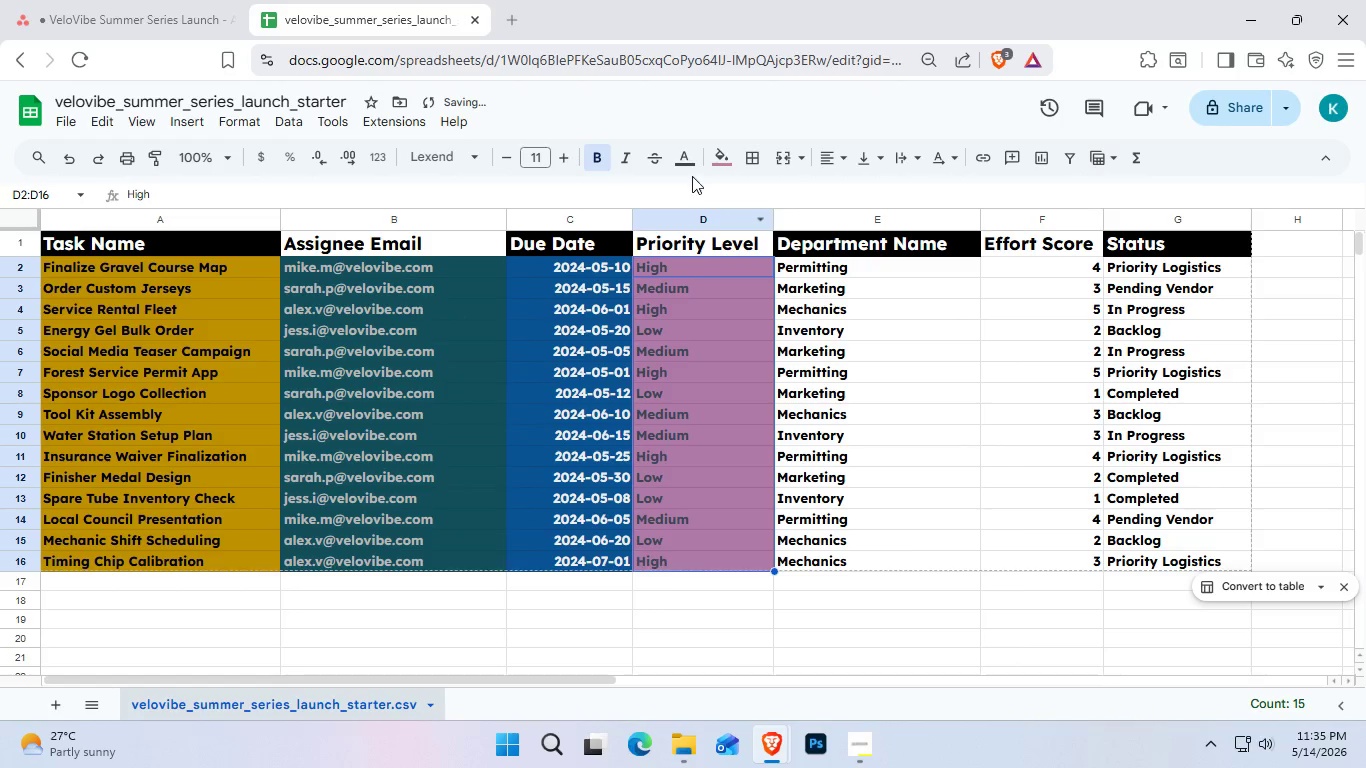 
left_click([690, 164])
 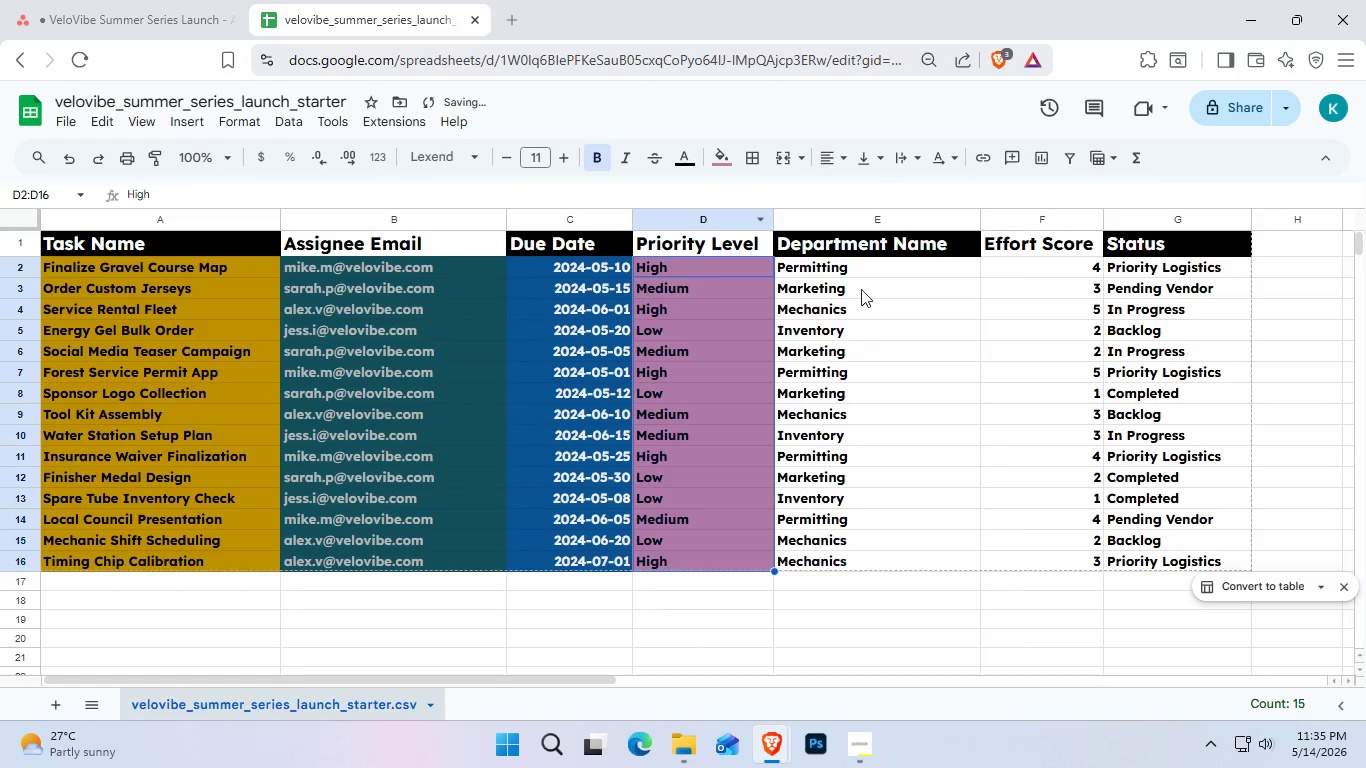 
double_click([871, 267])
 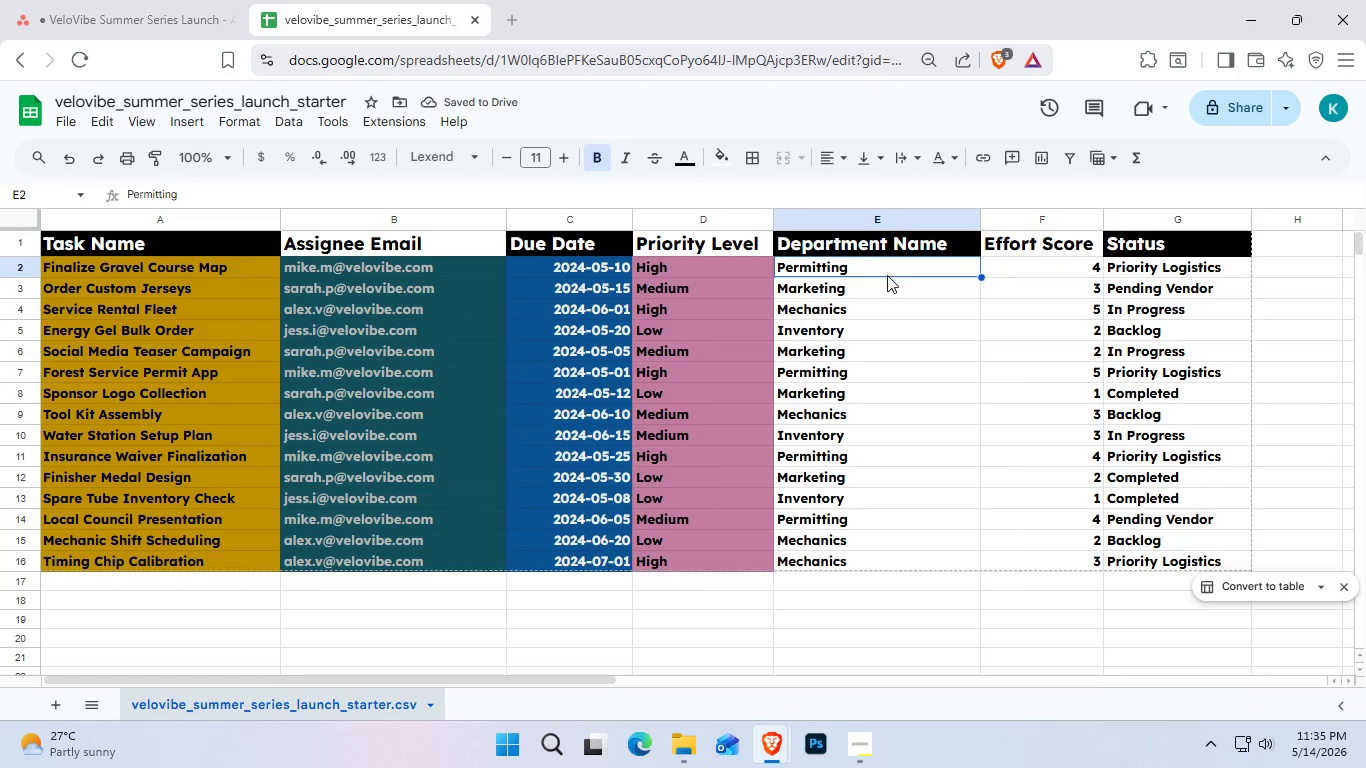 
hold_key(key=ShiftLeft, duration=4.42)
left_click([941, 551])
 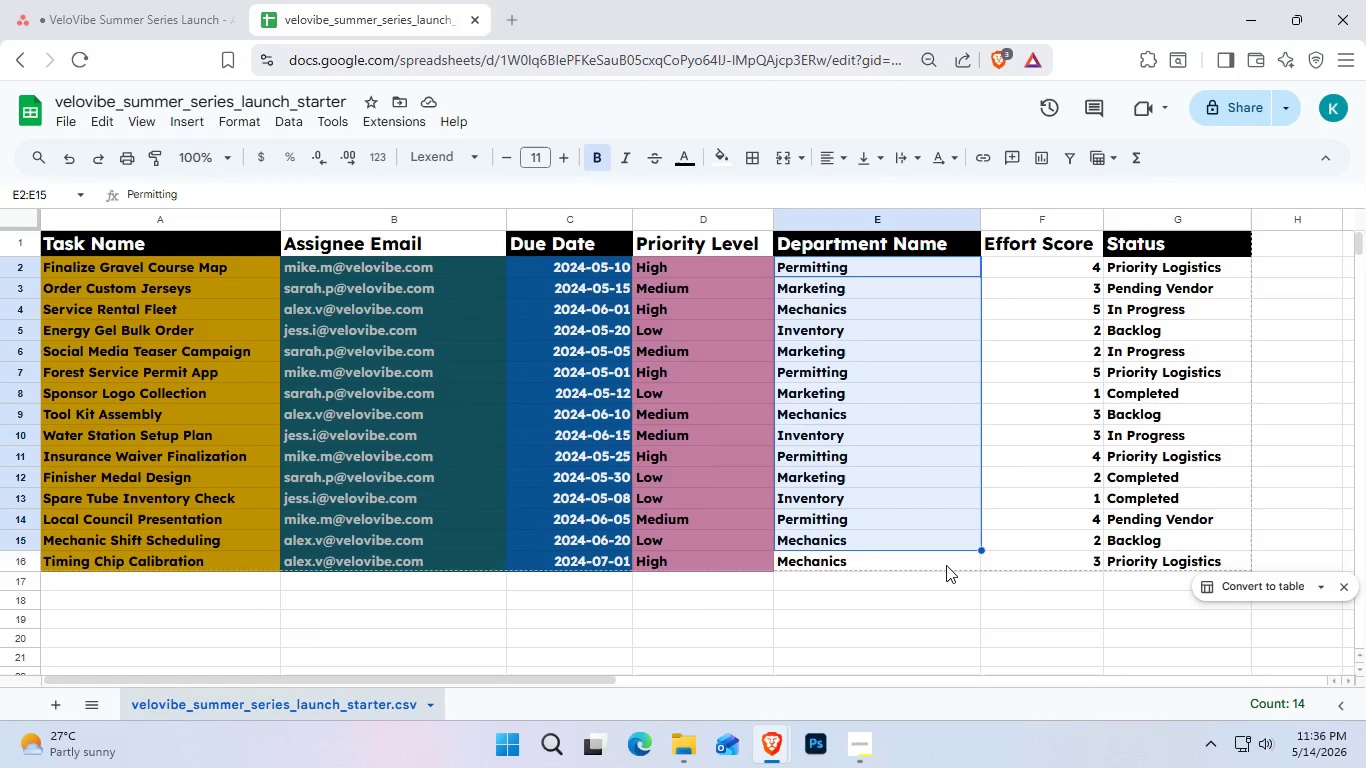 
left_click([946, 565])
 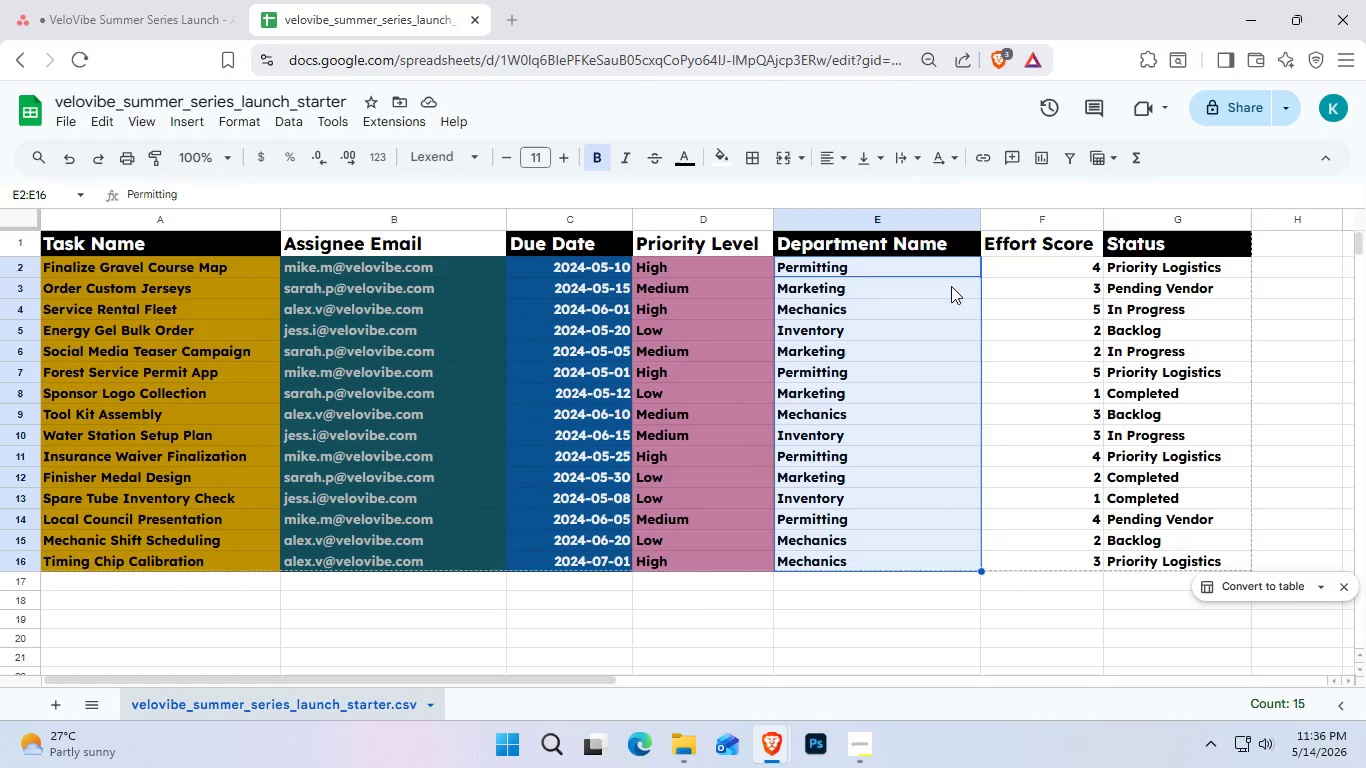 
double_click([931, 275])
 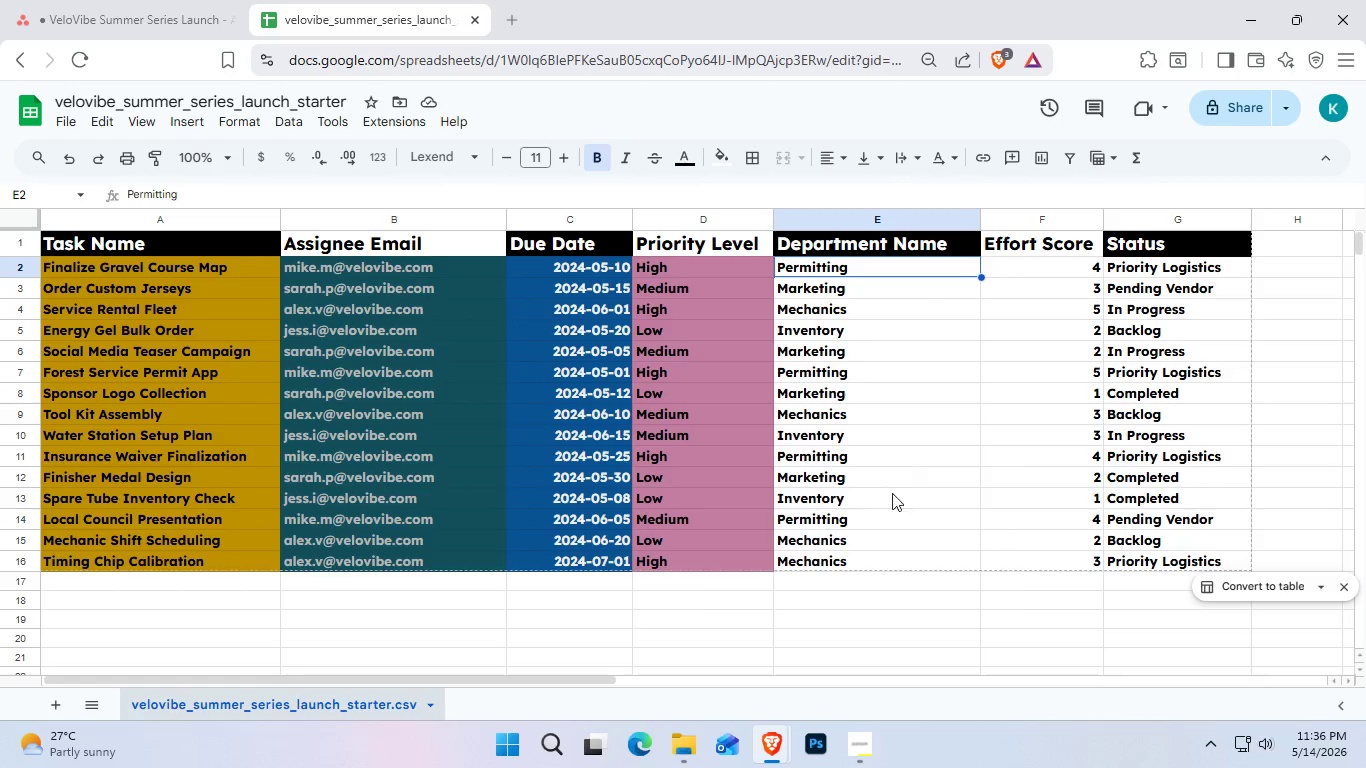 
hold_key(key=ShiftLeft, duration=1.3)
left_click([892, 561])
 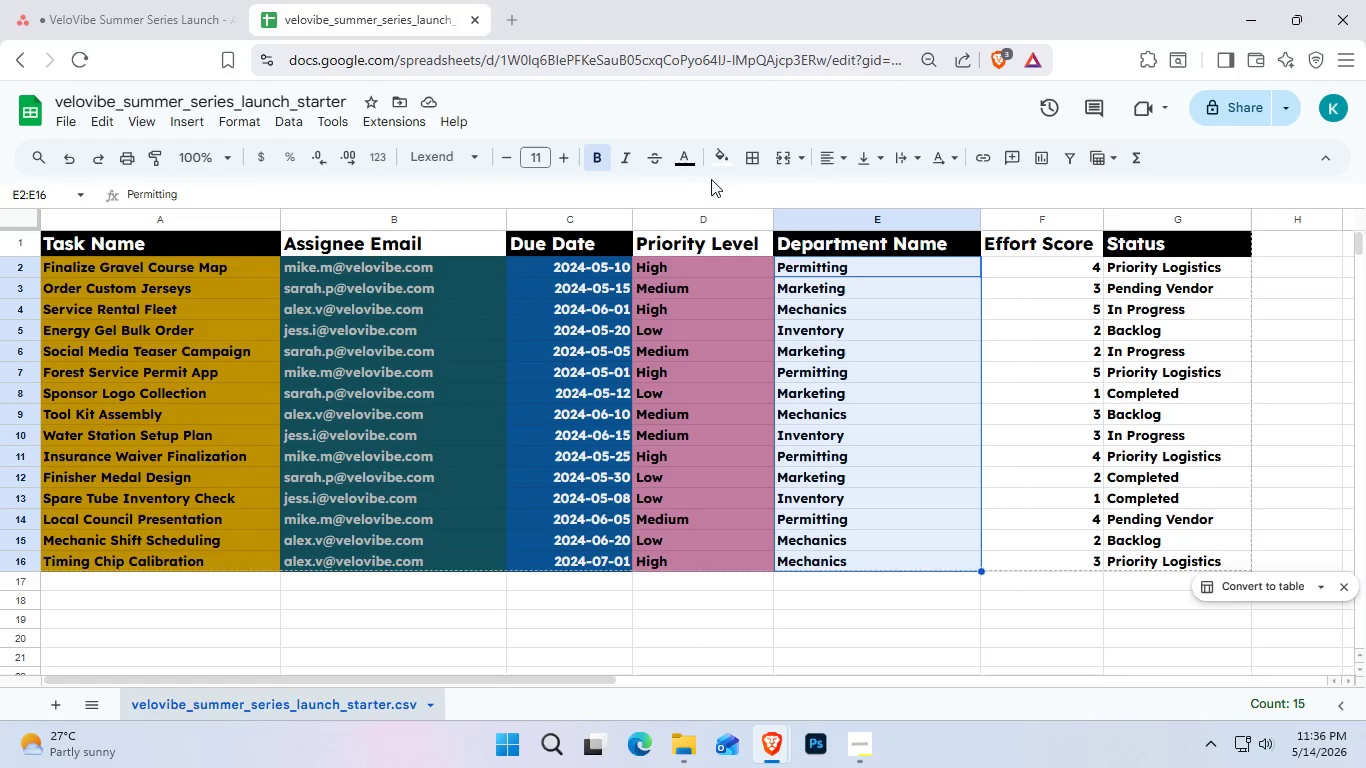 
left_click([720, 160])
 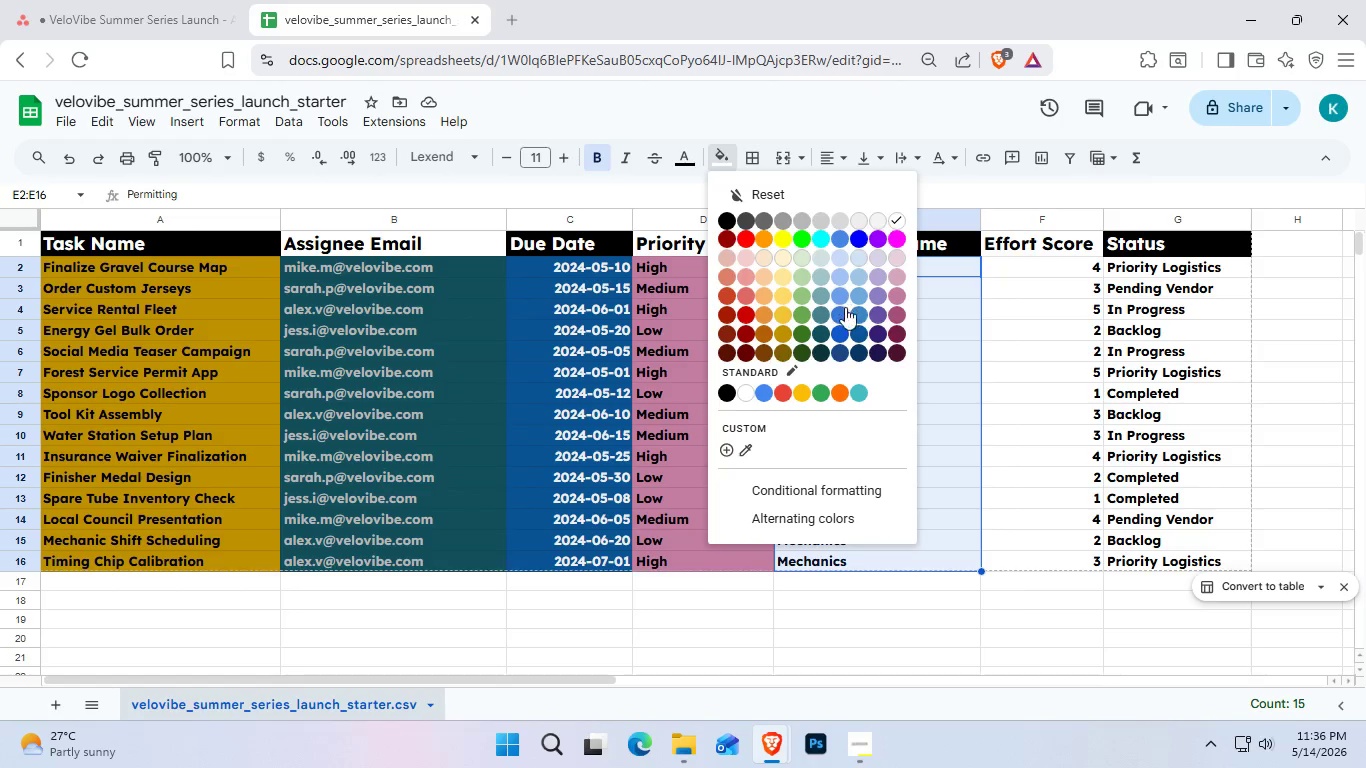 
left_click([823, 312])
 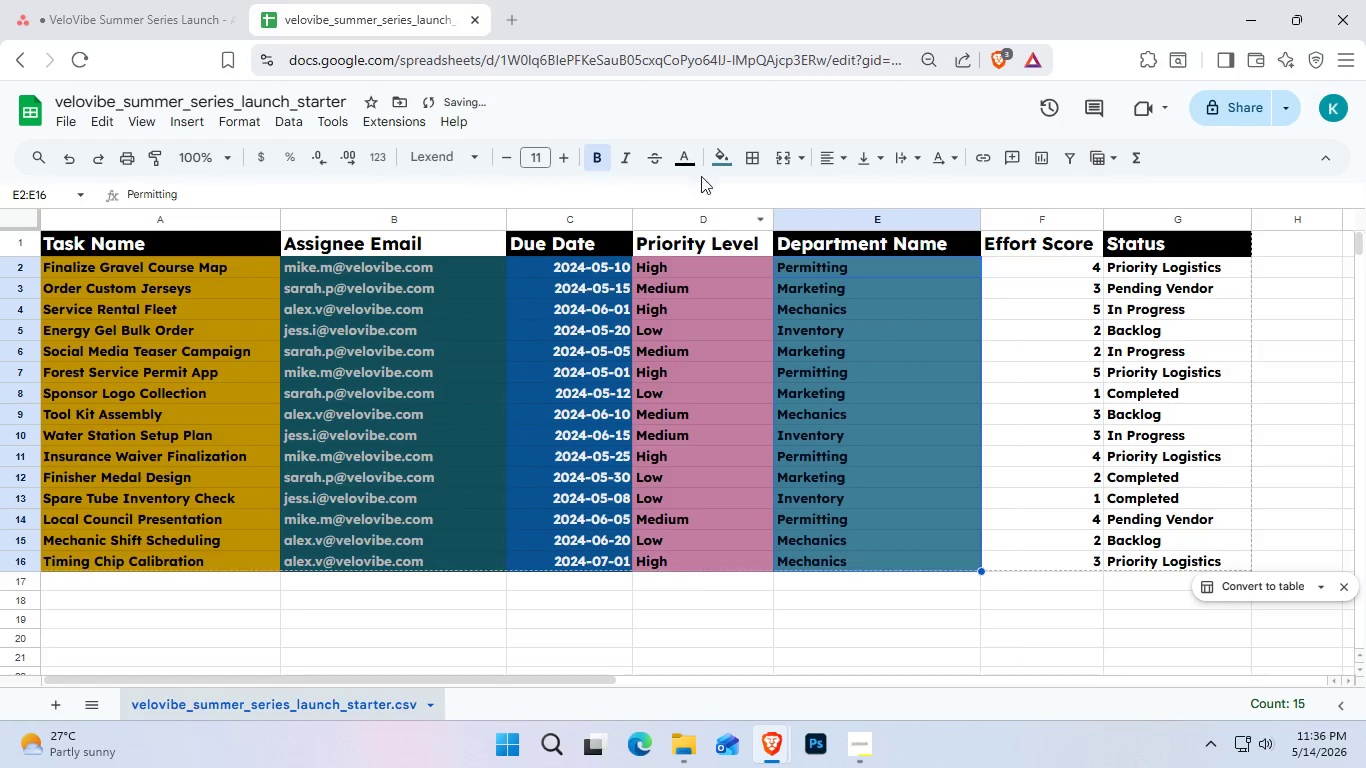 
left_click([684, 144])
 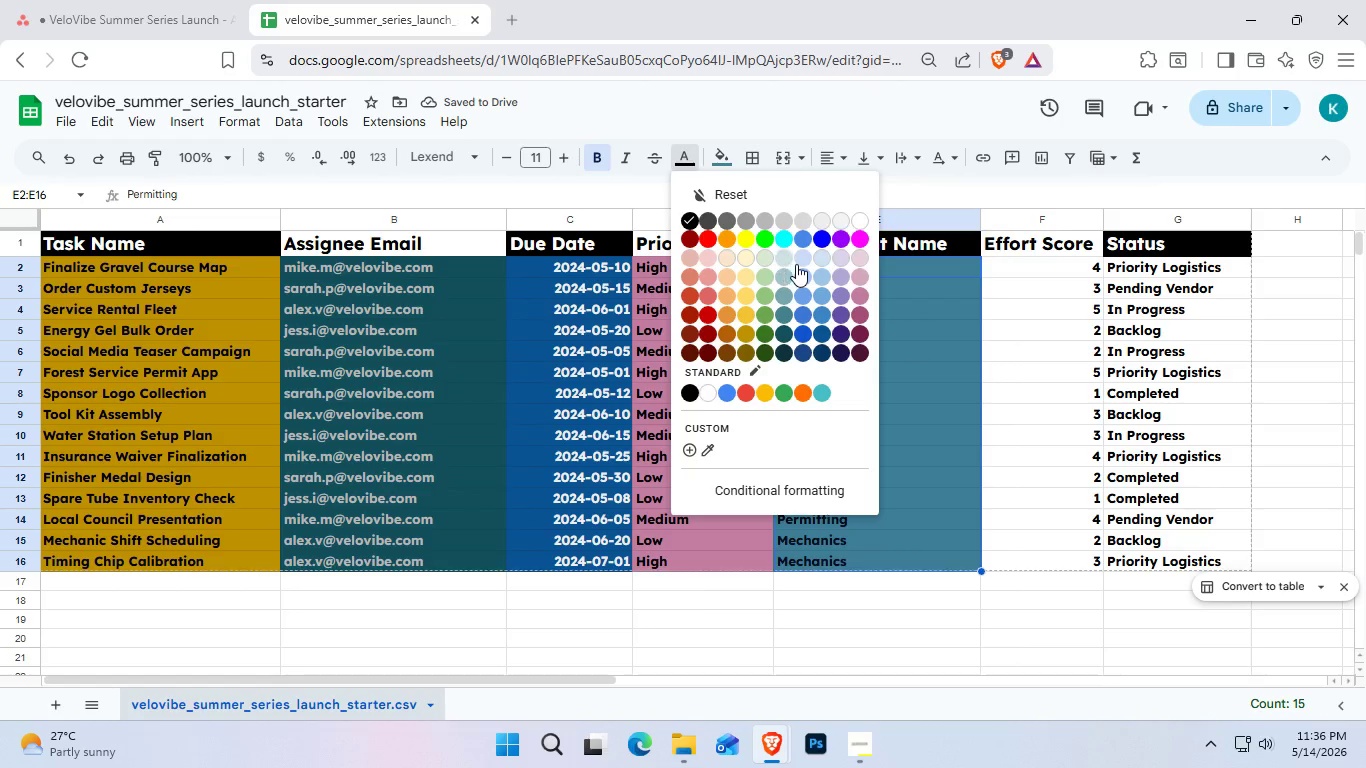 
left_click([804, 263])
 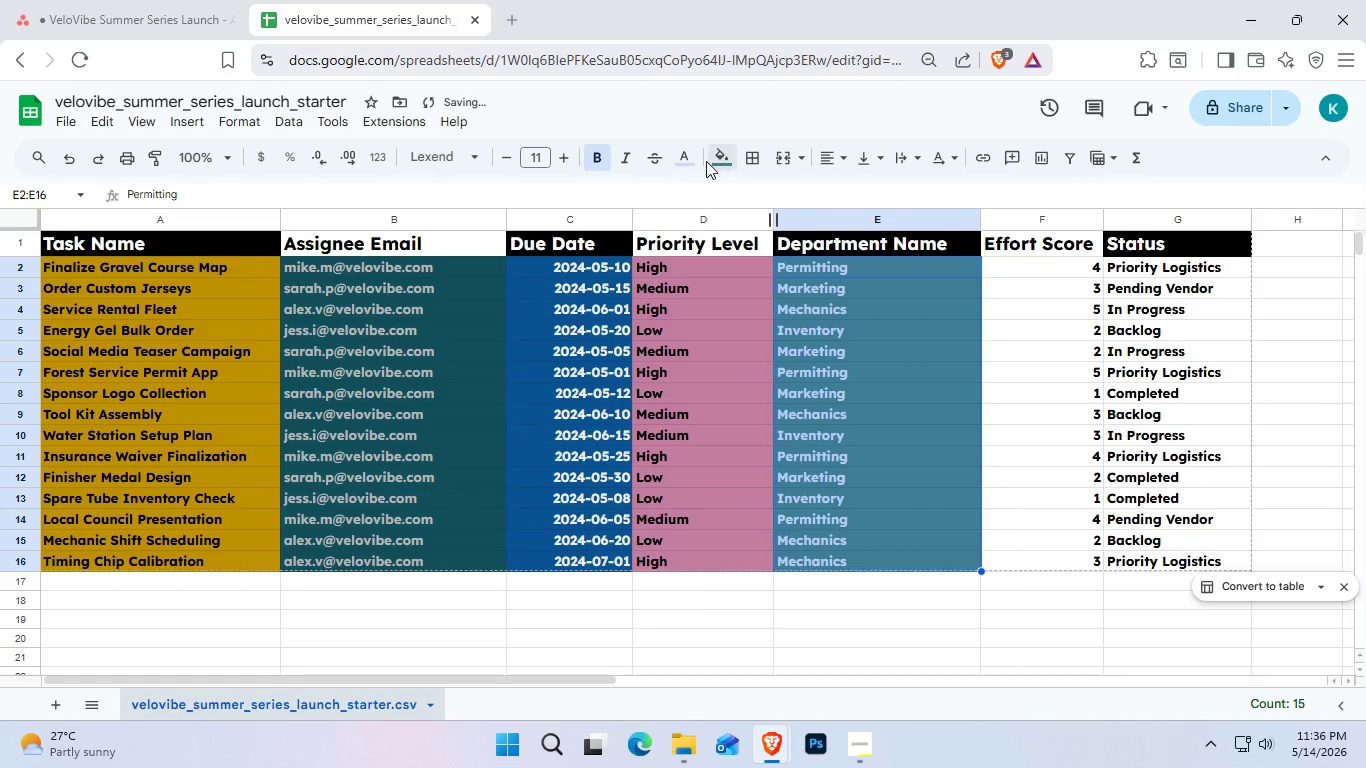 
left_click([691, 154])
 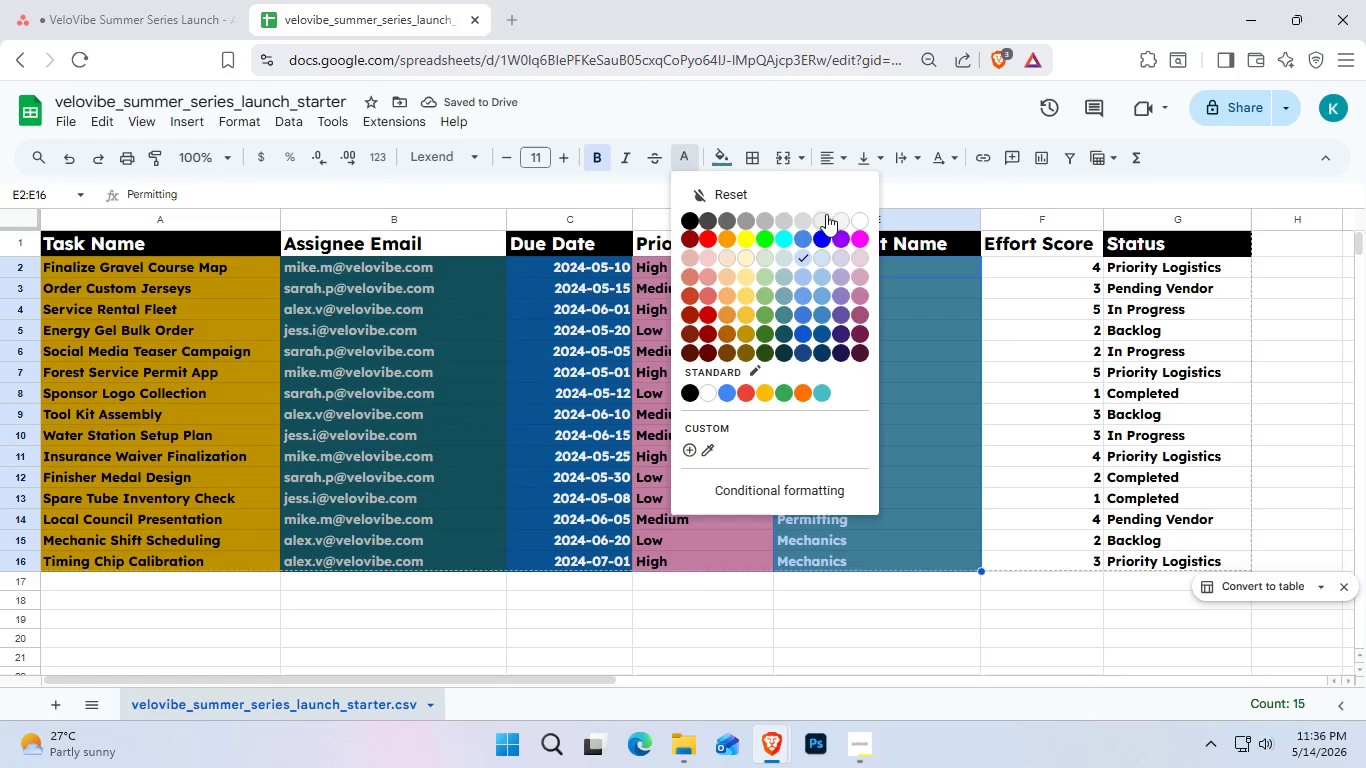 
left_click([799, 216])
 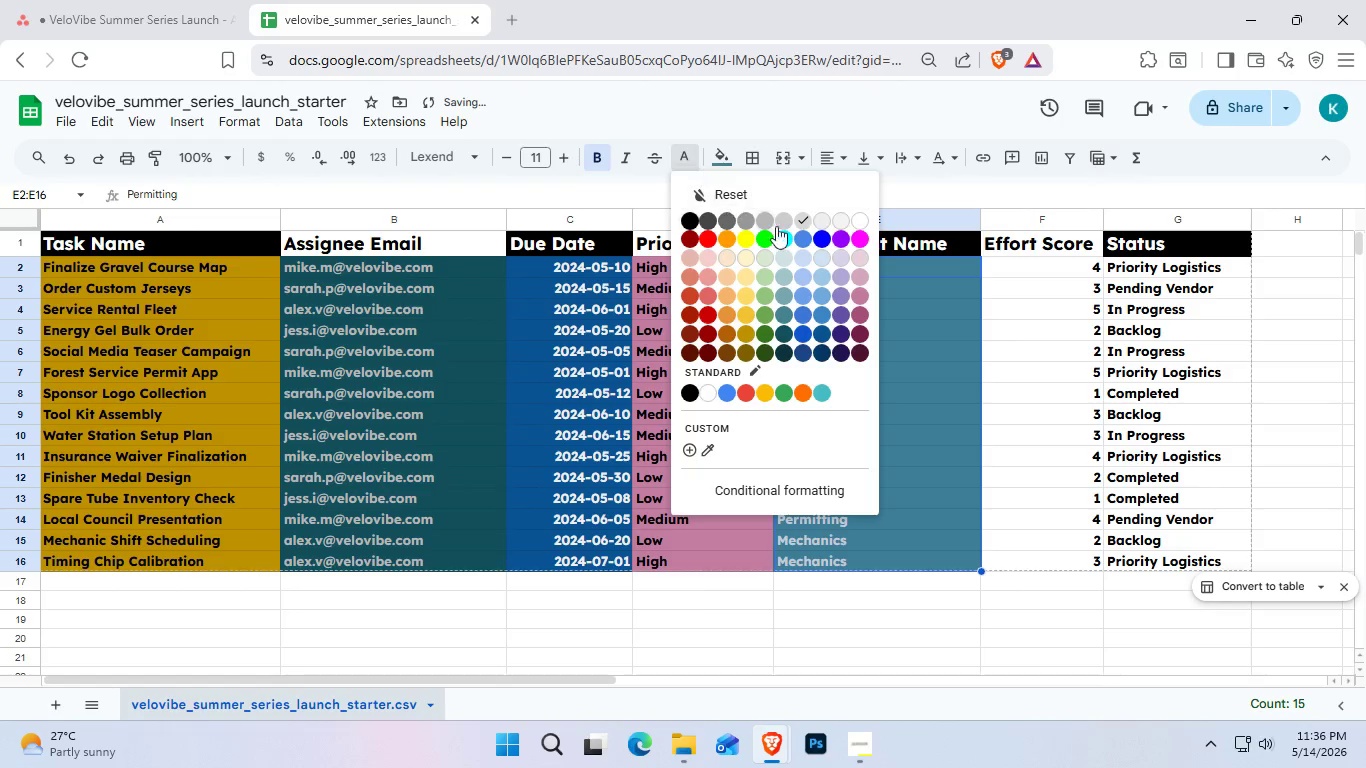 
left_click([843, 221])
 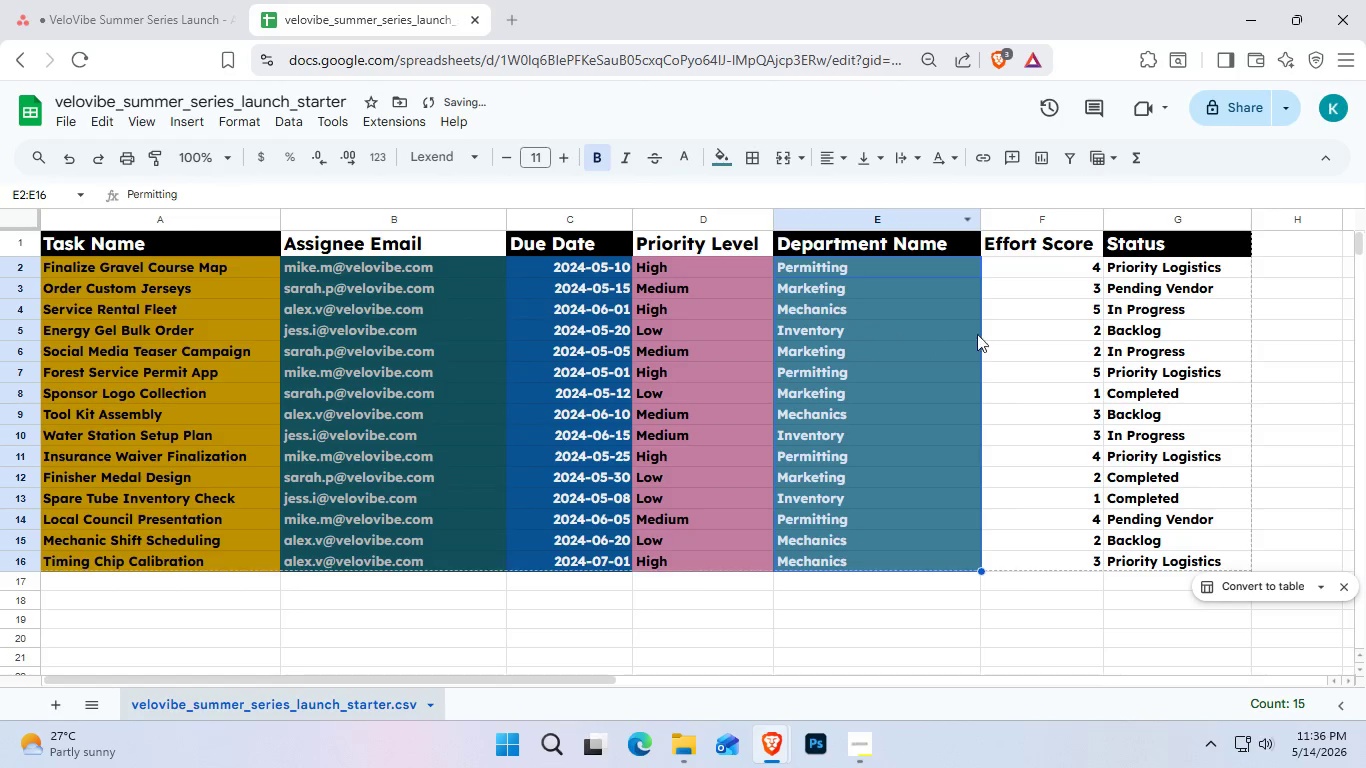 
left_click([1003, 342])
 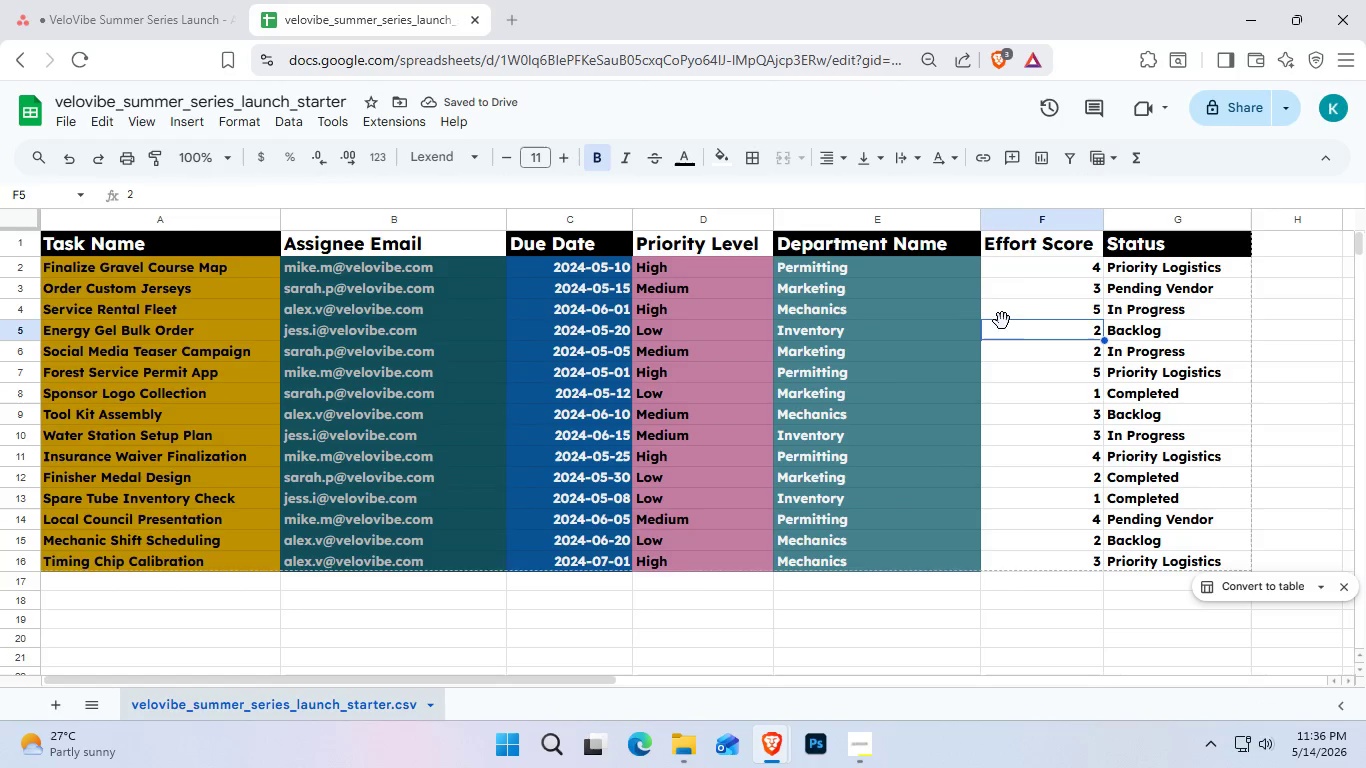 
left_click([1026, 265])
 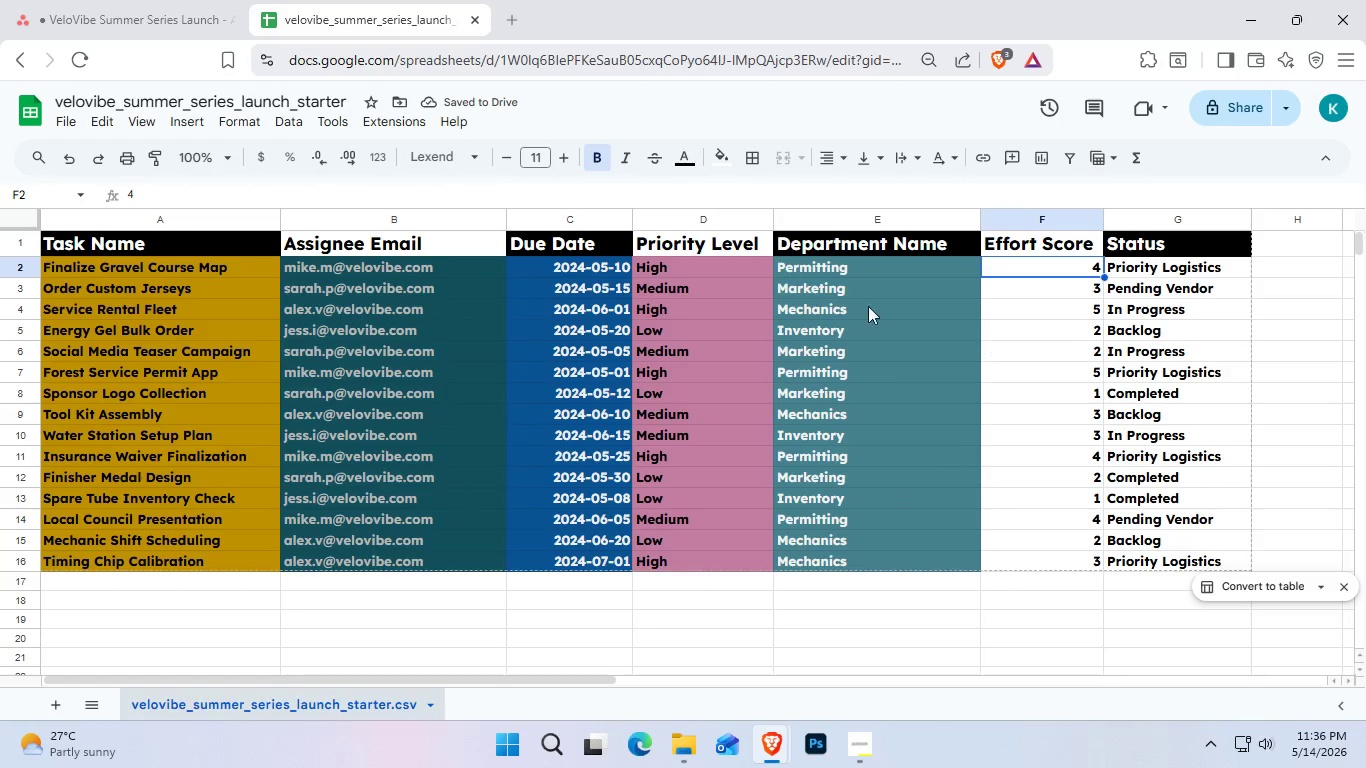 
hold_key(key=ShiftLeft, duration=1.34)
left_click([724, 163])
 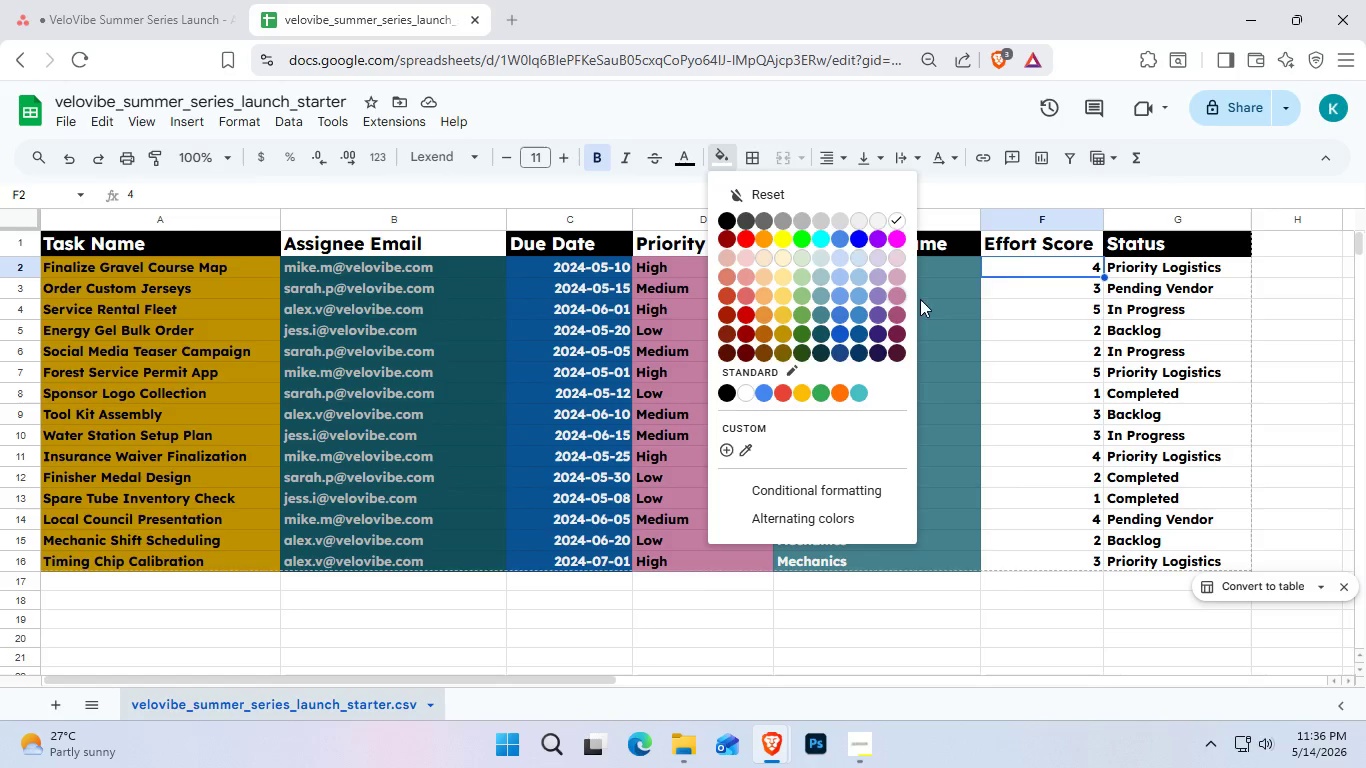 
hold_key(key=ShiftLeft, duration=0.83)
left_click([1076, 567])